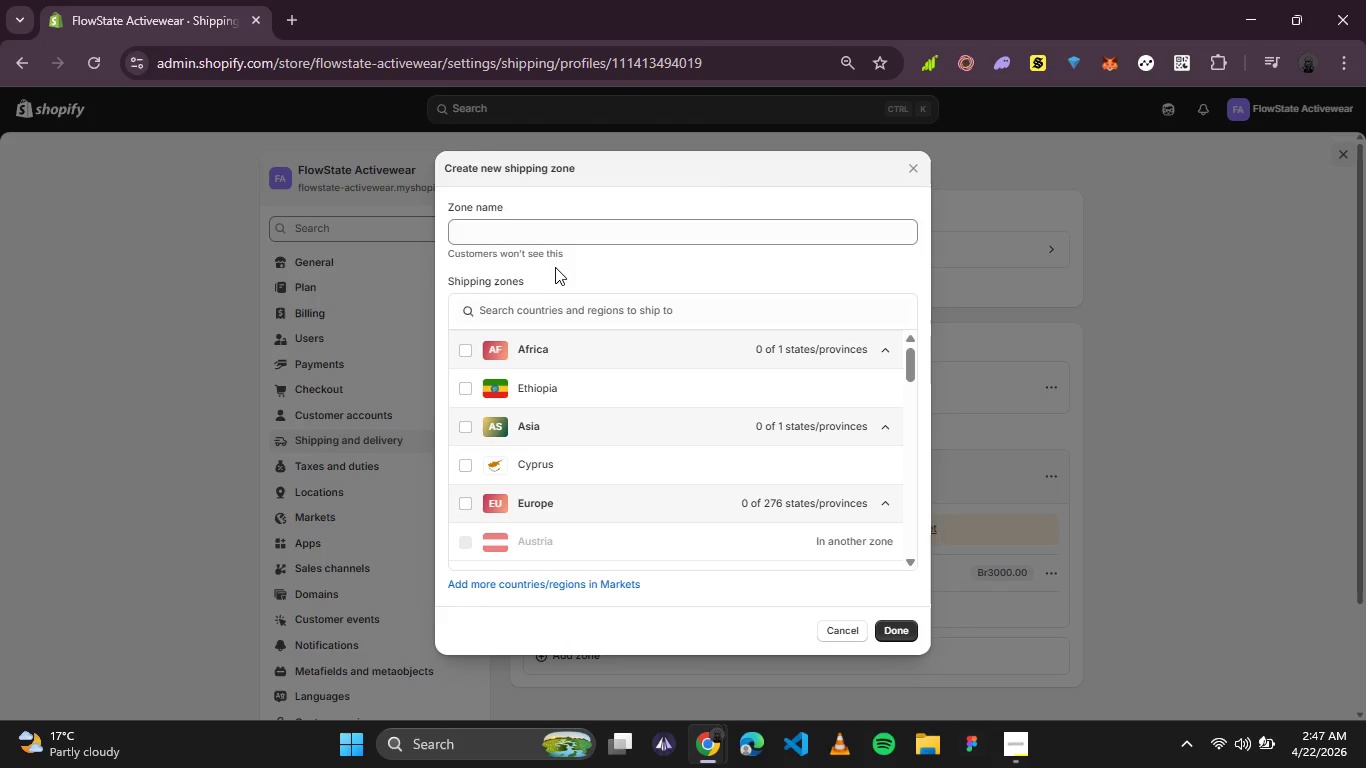 
left_click([571, 228])
 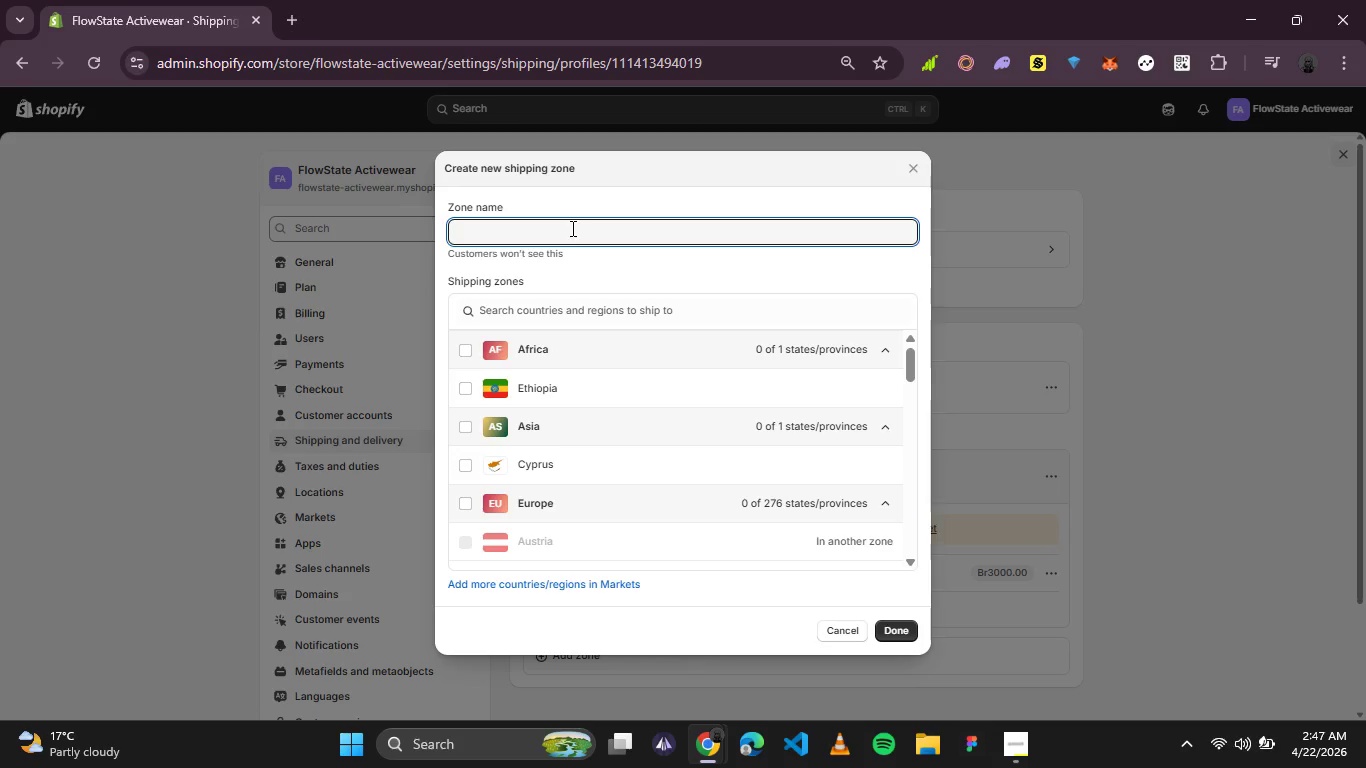 
type(United States)
 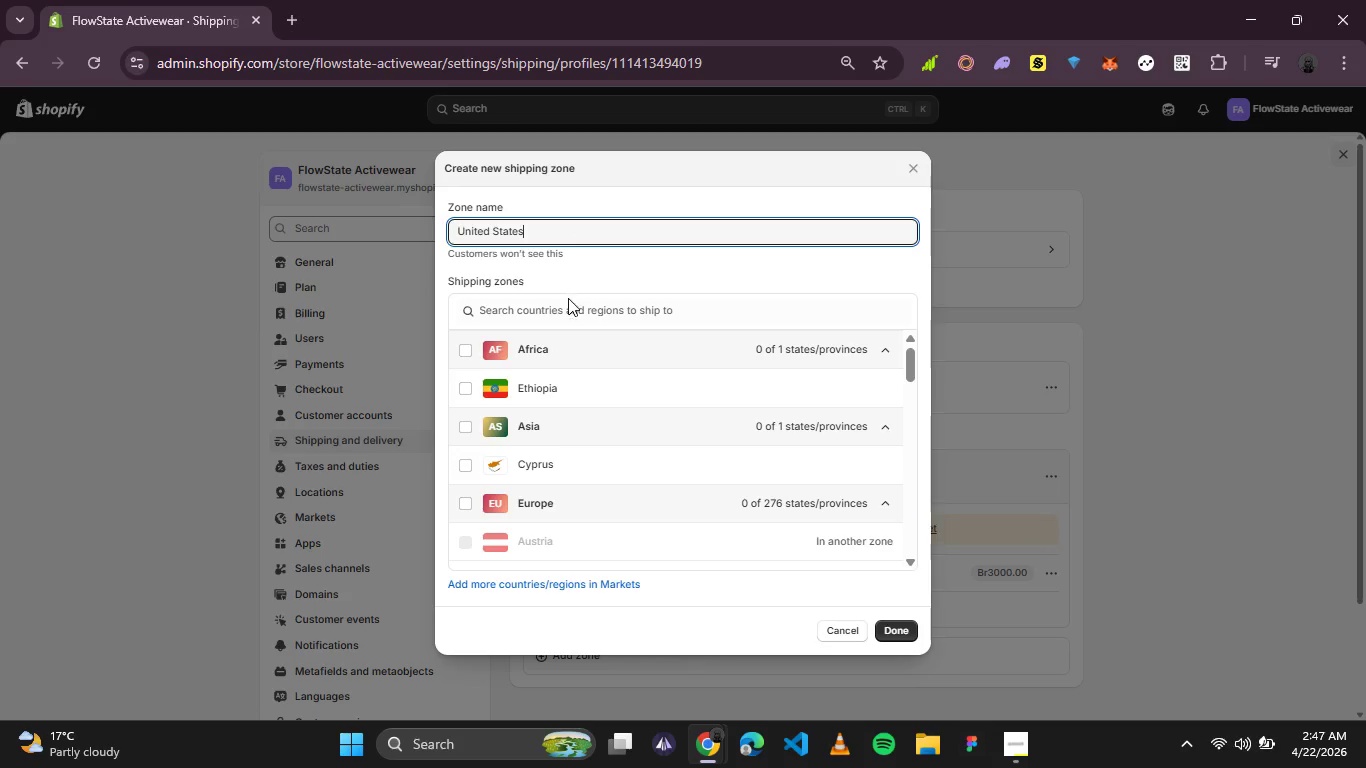 
left_click([564, 308])
 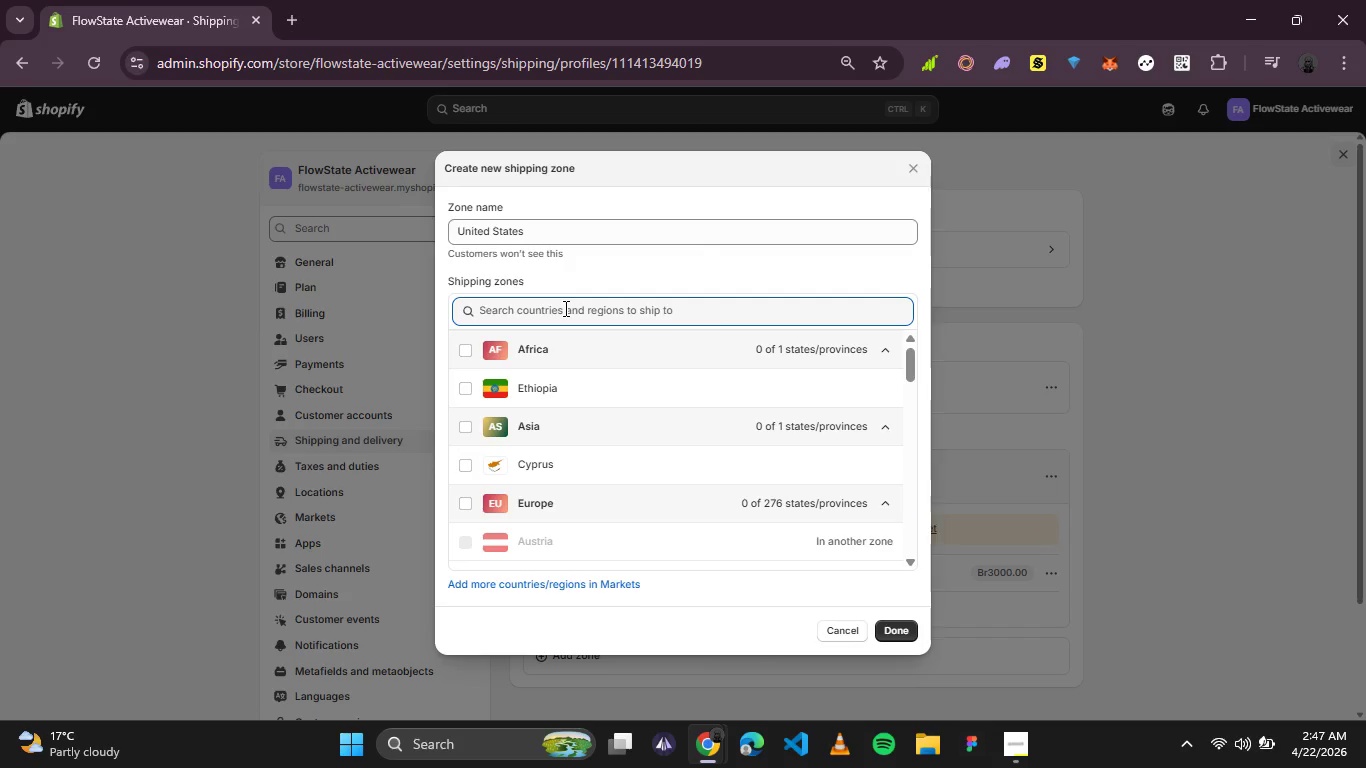 
type(uni)
 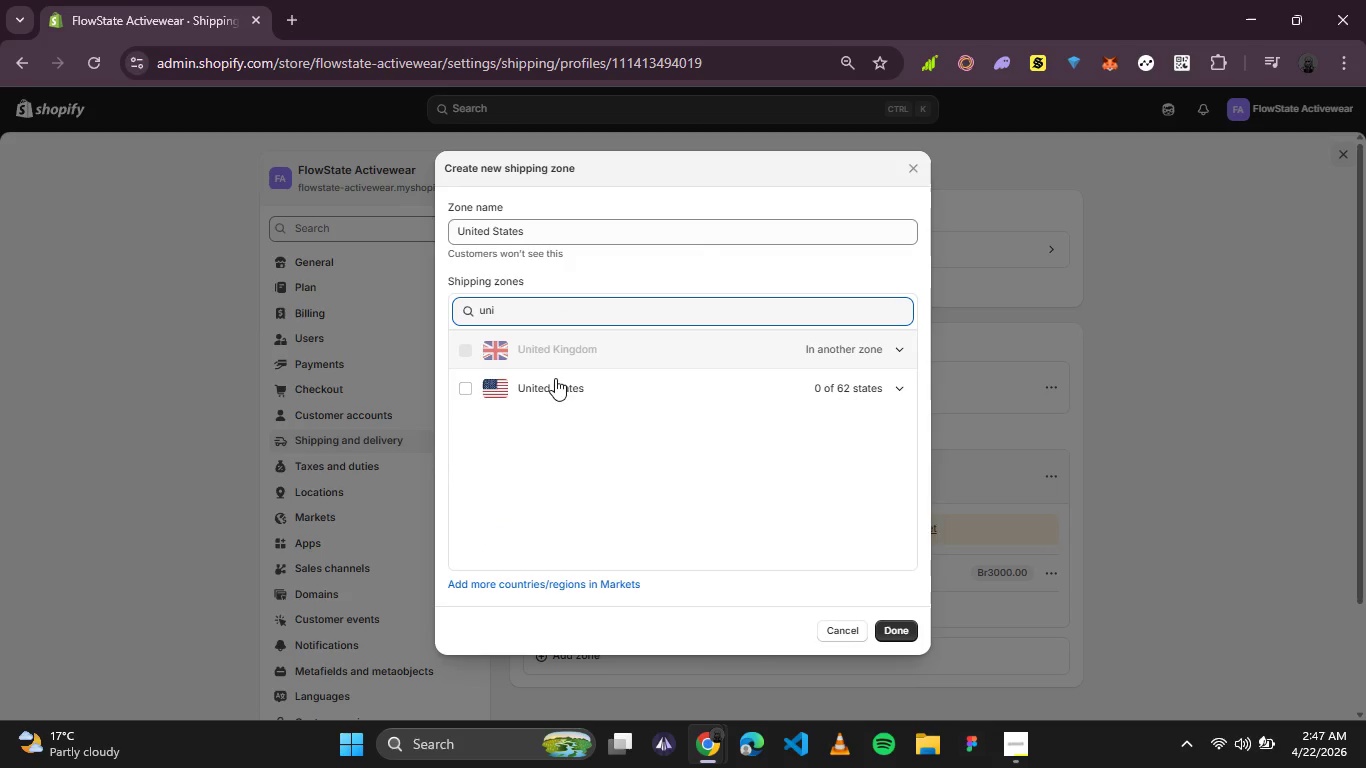 
left_click([554, 386])
 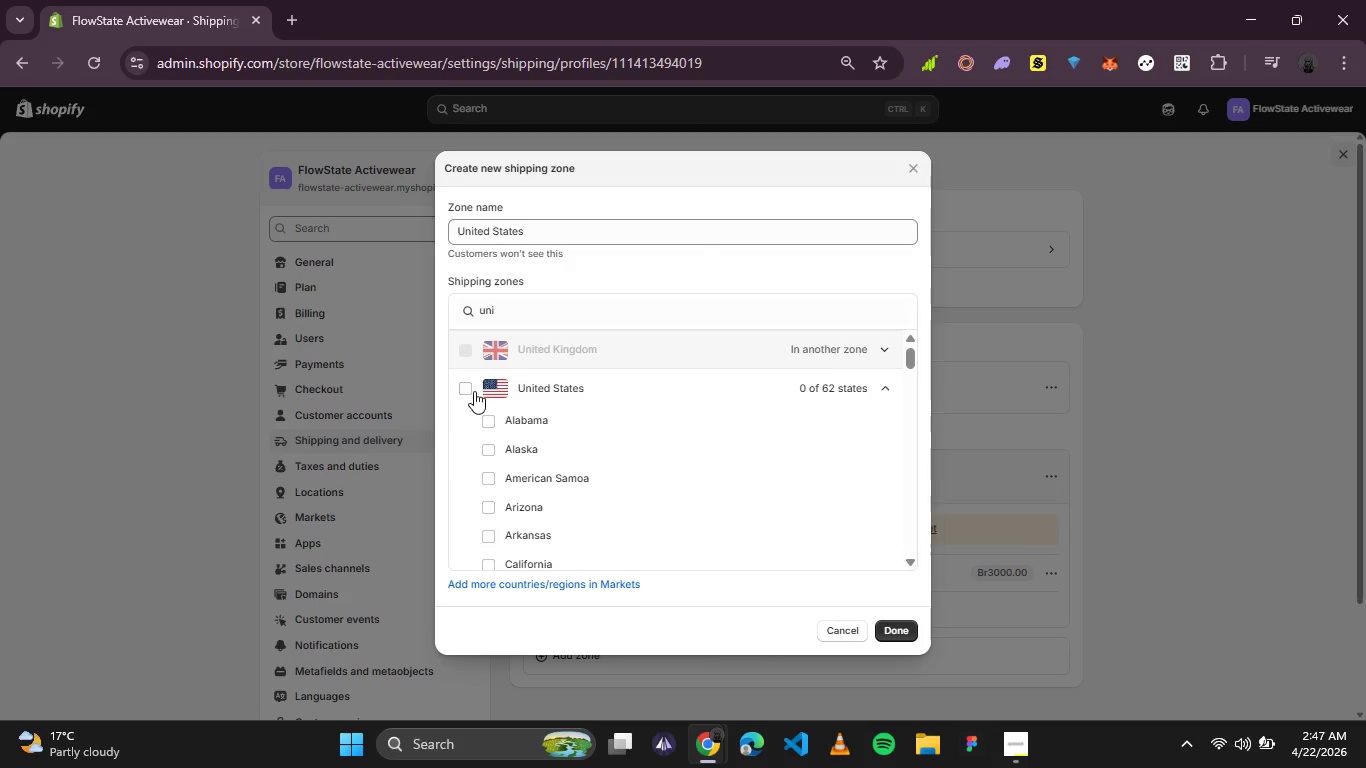 
left_click([472, 391])
 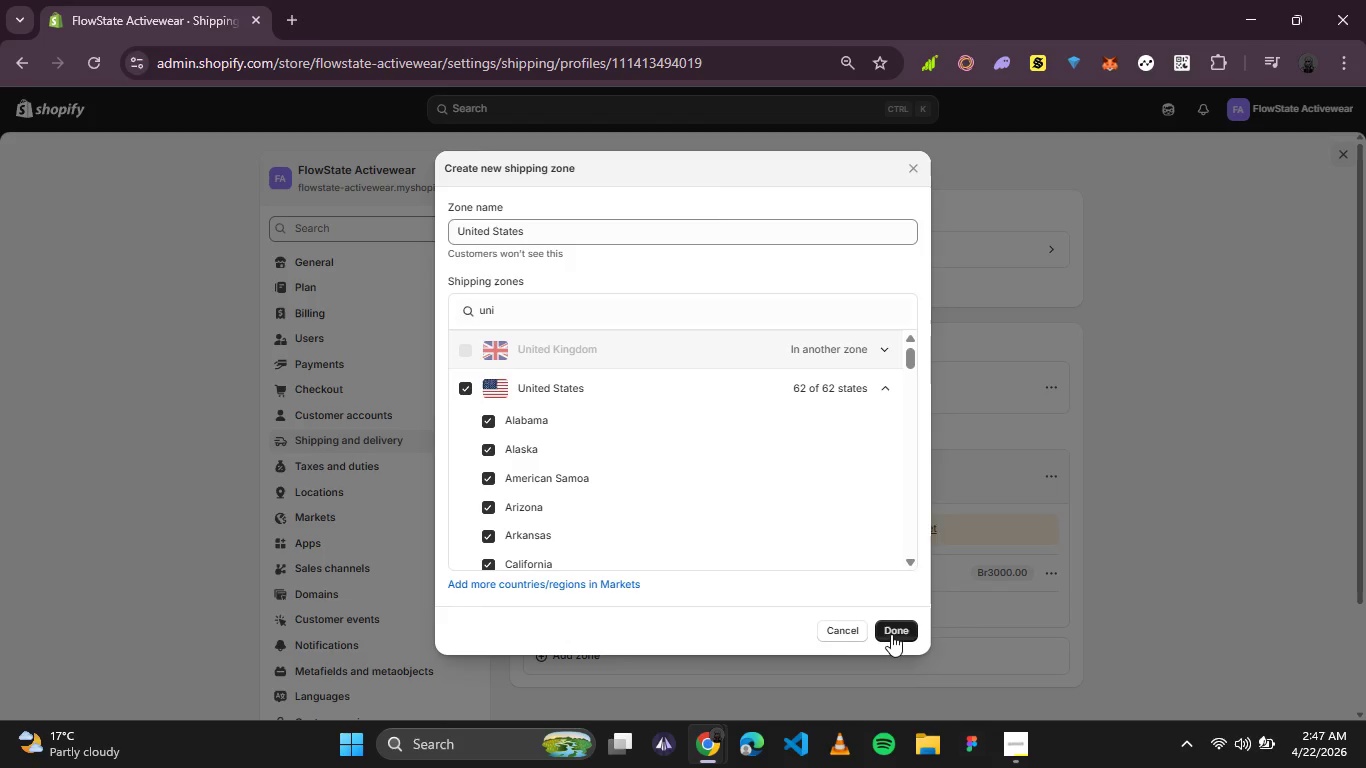 
left_click([892, 631])
 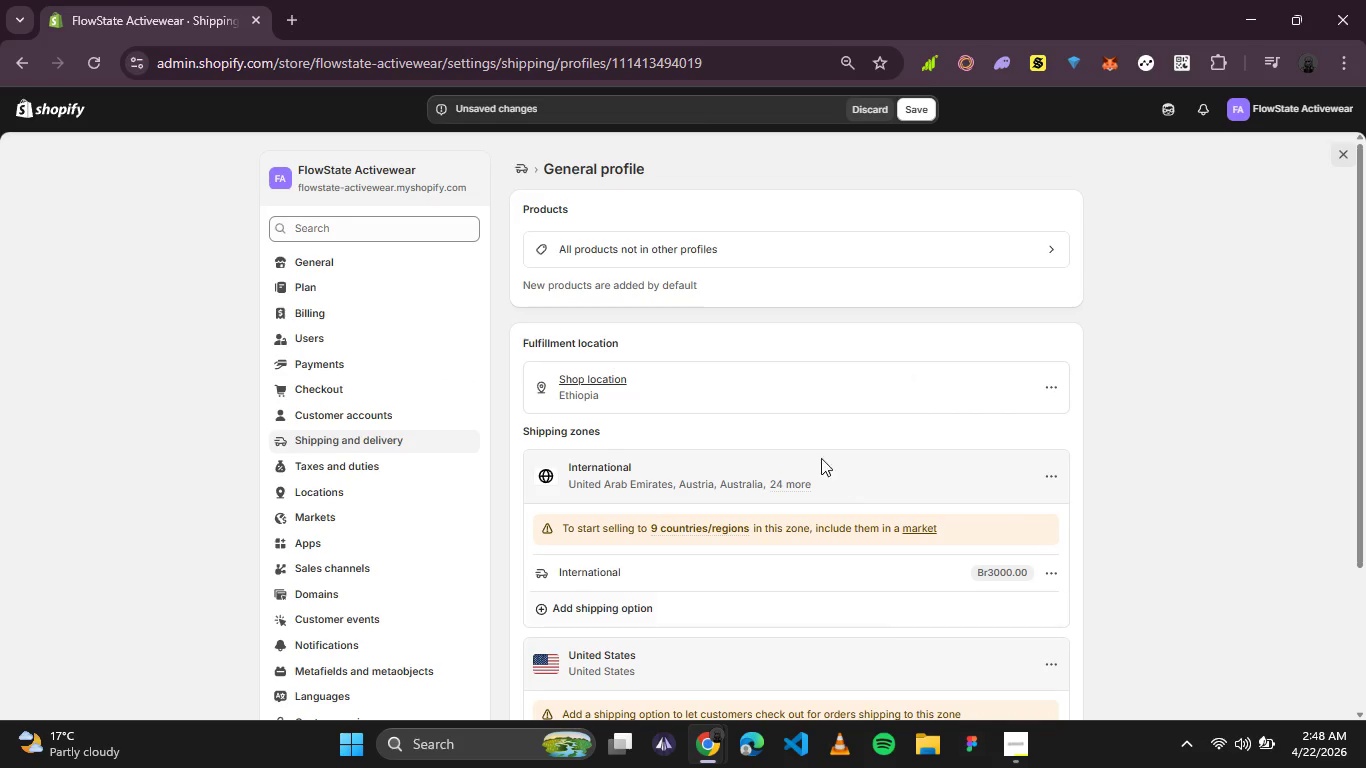 
scroll: coordinate [819, 443], scroll_direction: down, amount: 1.0
 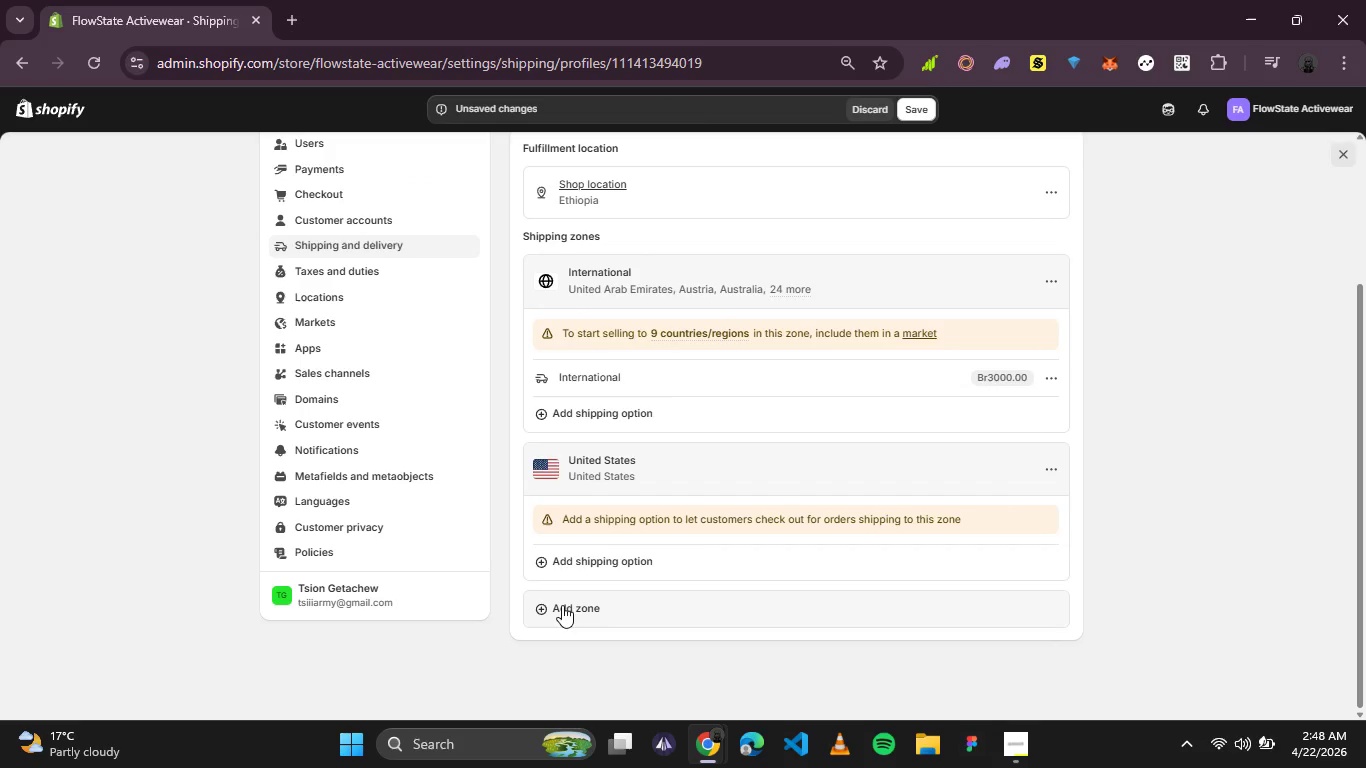 
left_click([559, 567])
 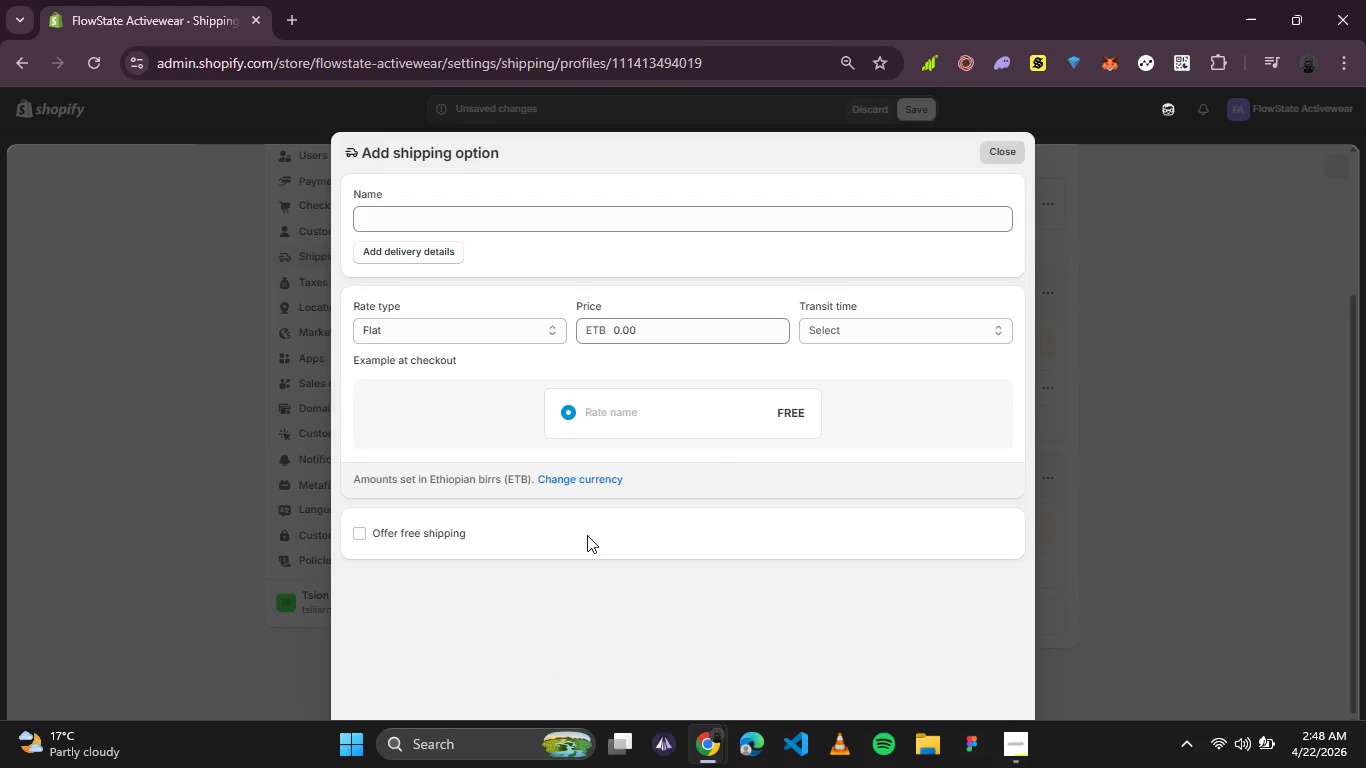 
wait(13.97)
 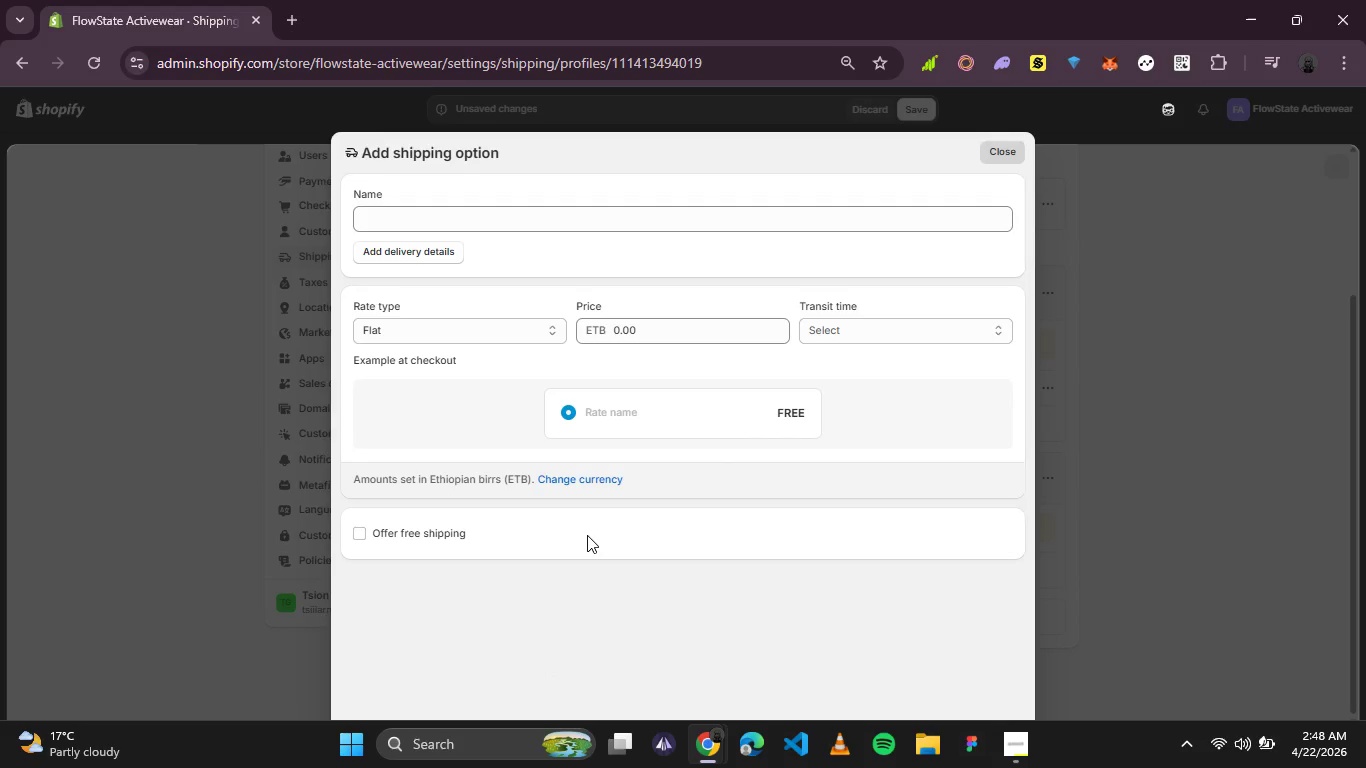 
left_click_drag(start_coordinate=[655, 331], to_coordinate=[598, 332])
 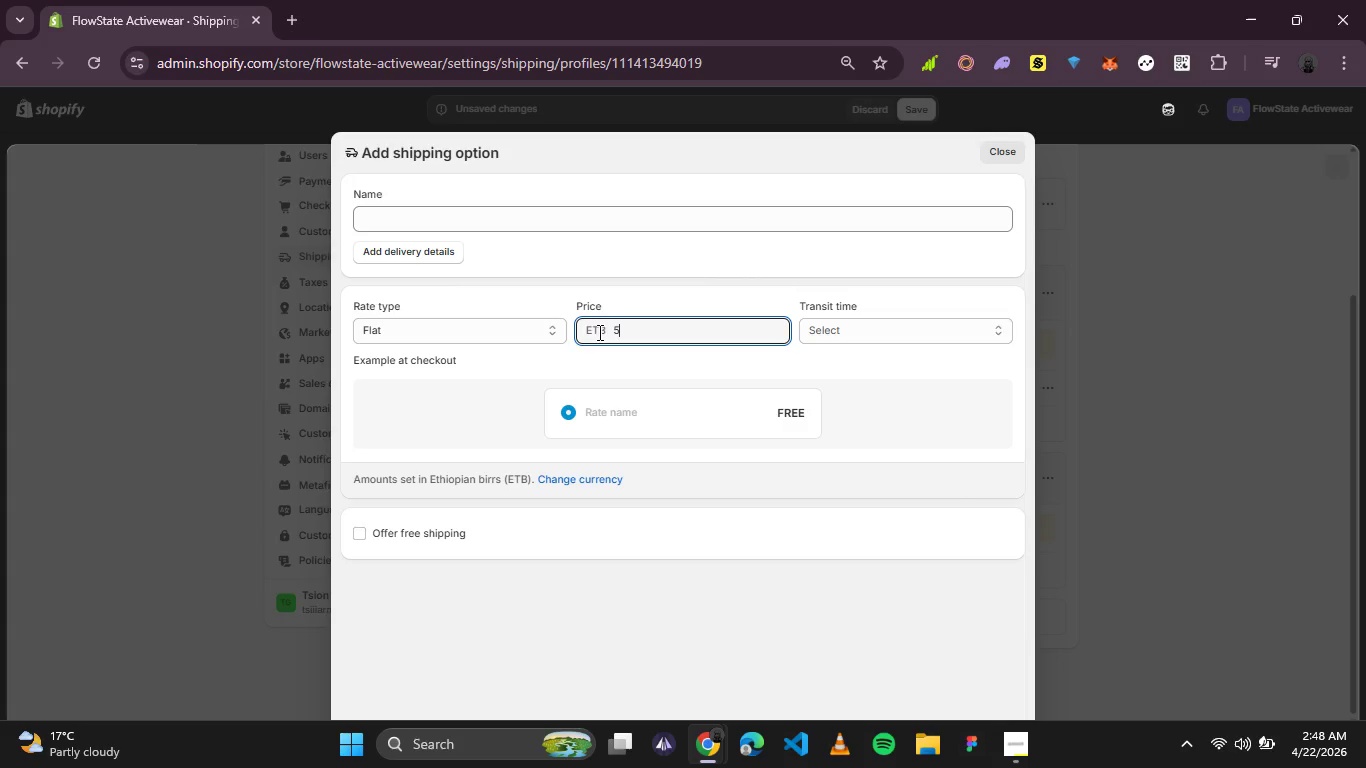 
key(5)
 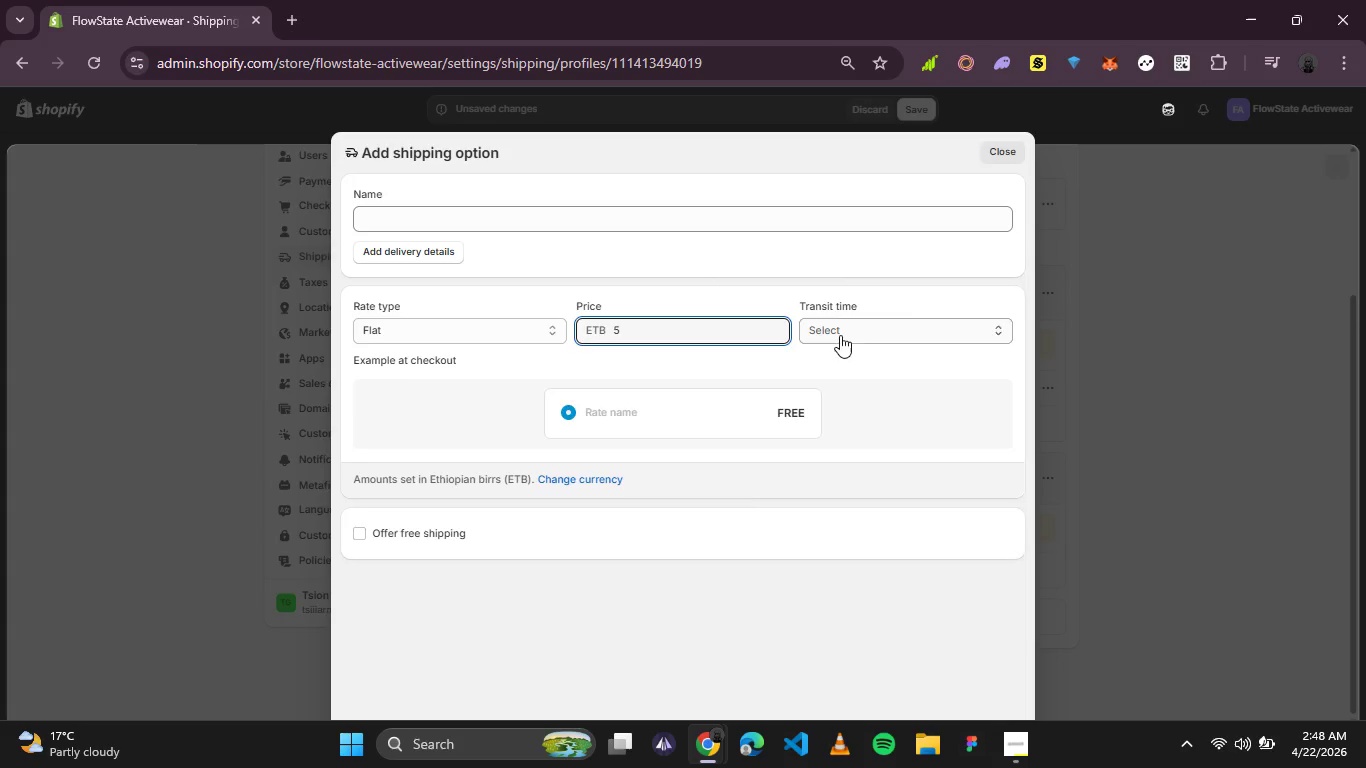 
left_click([840, 335])
 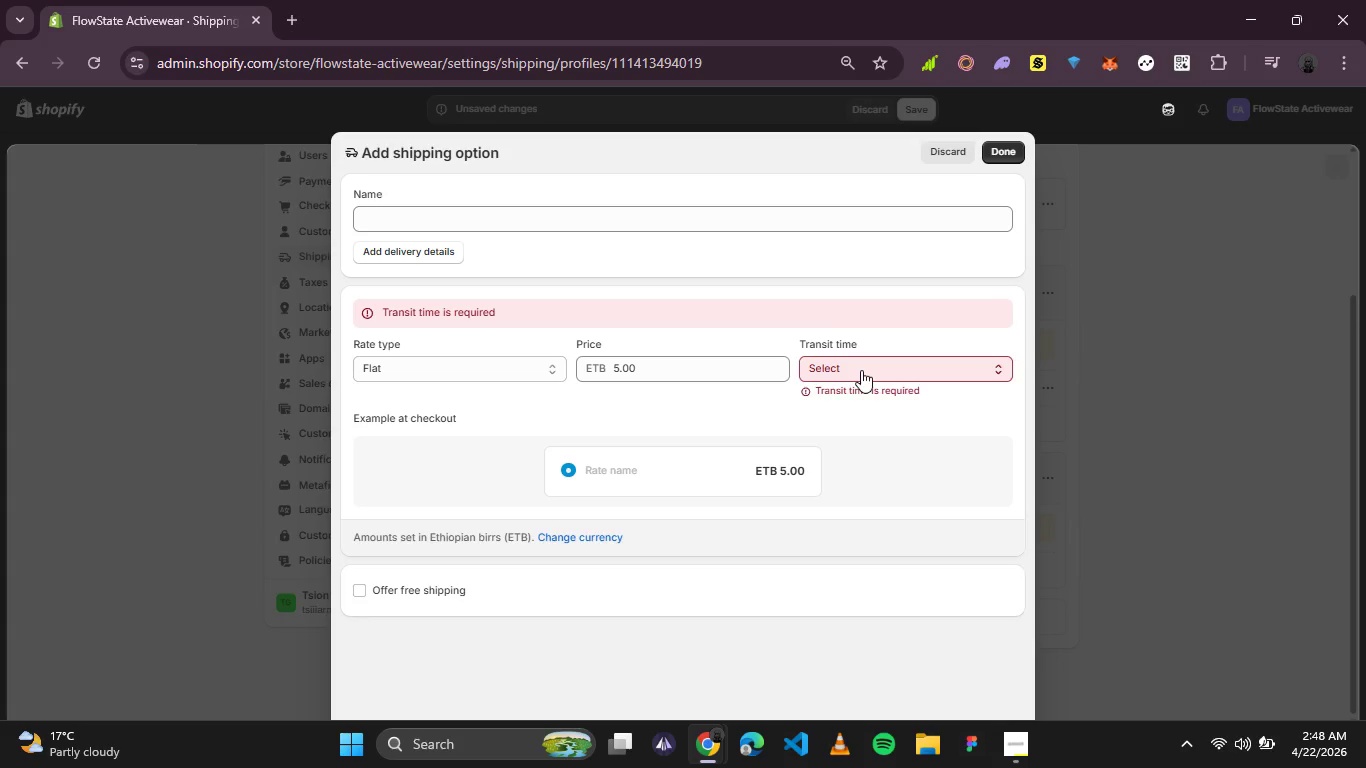 
left_click([862, 371])
 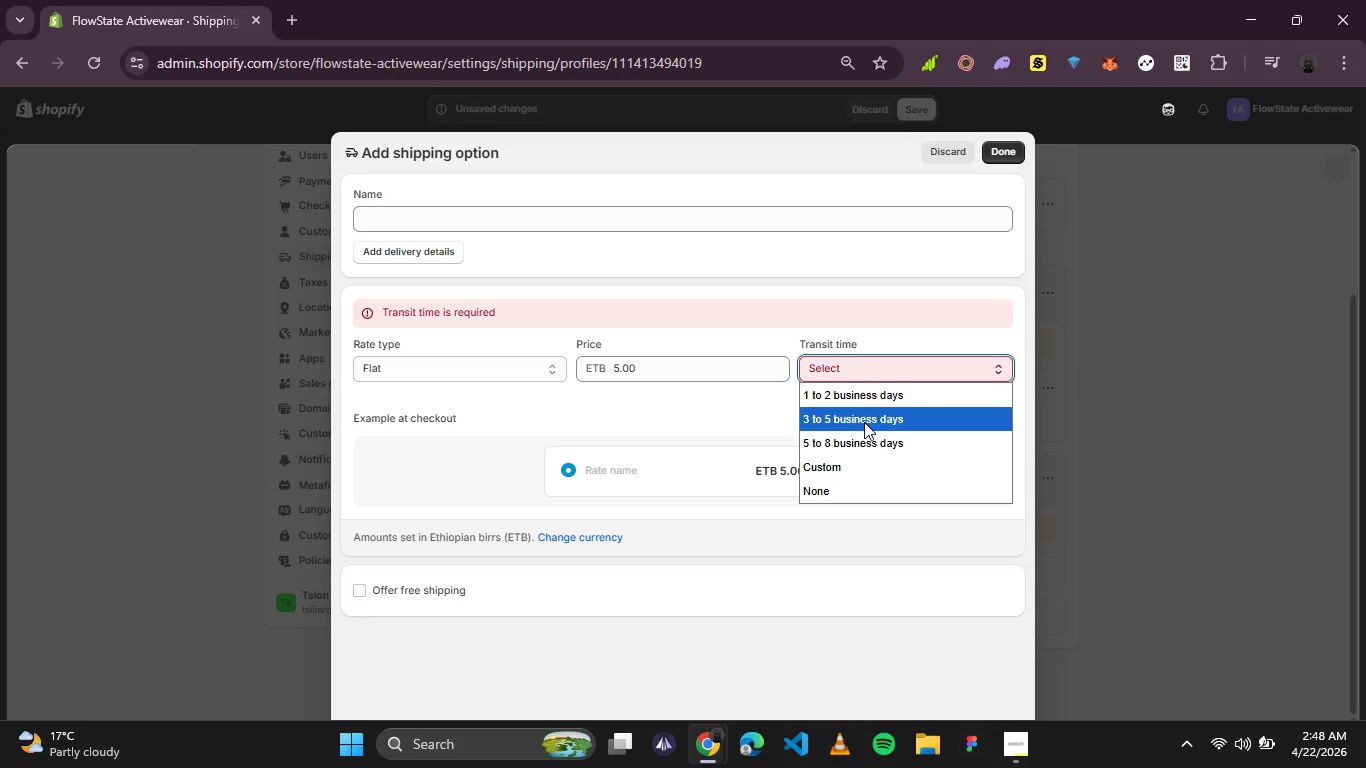 
left_click([864, 422])
 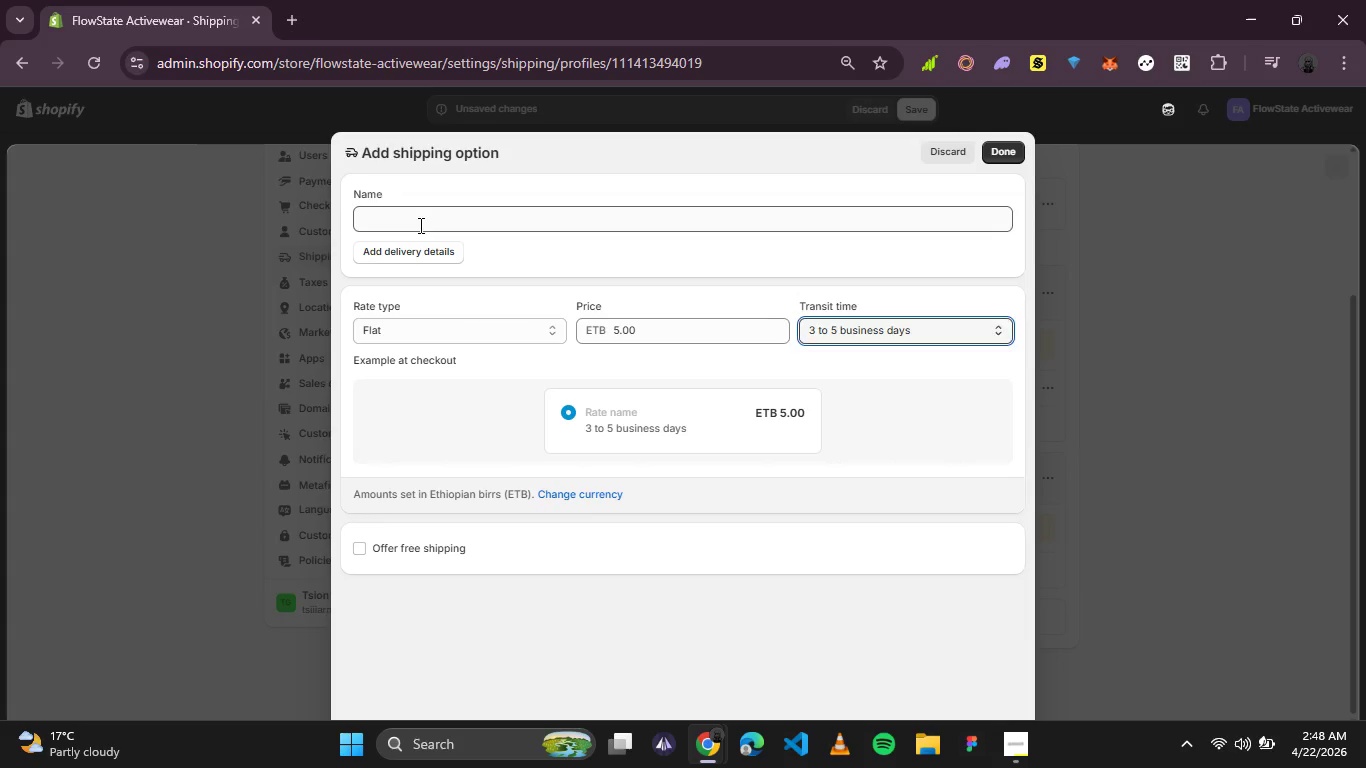 
left_click([419, 225])
 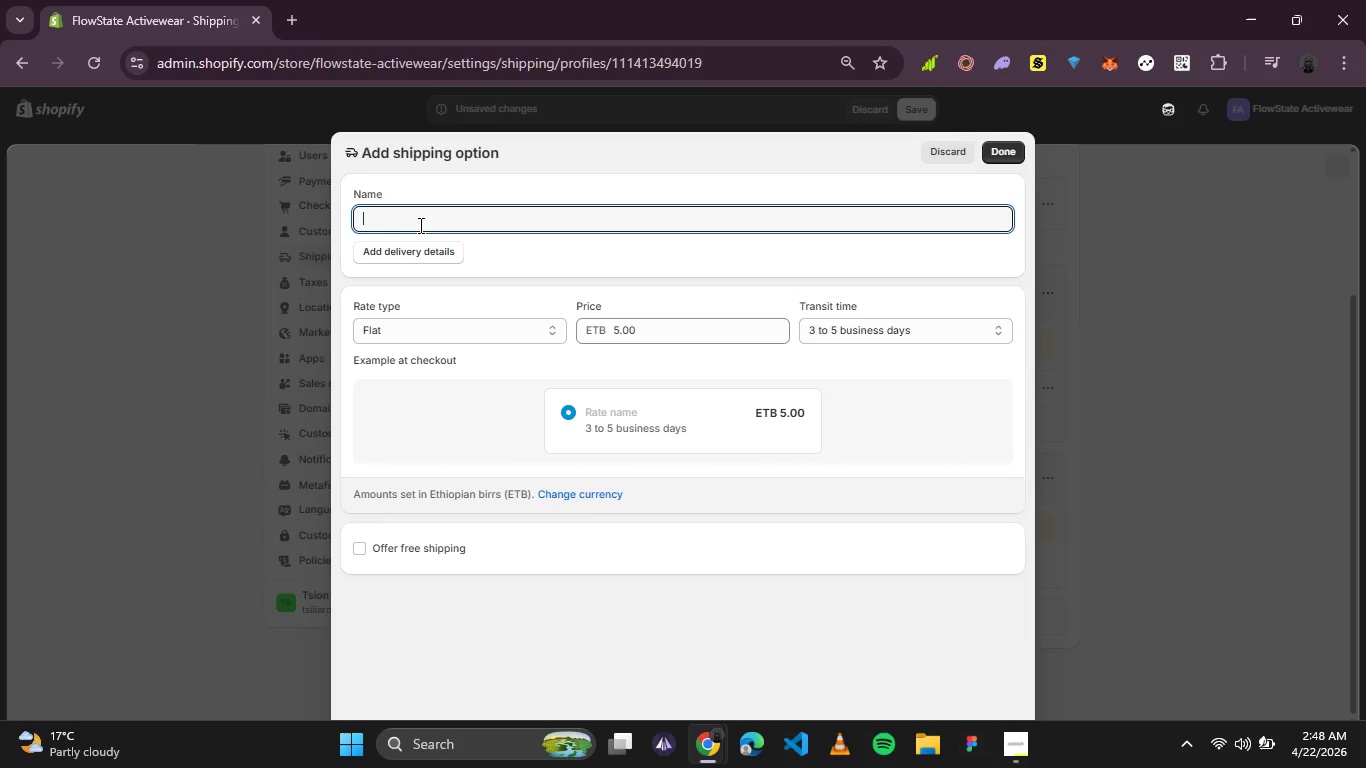 
type(Flat Shipping)
 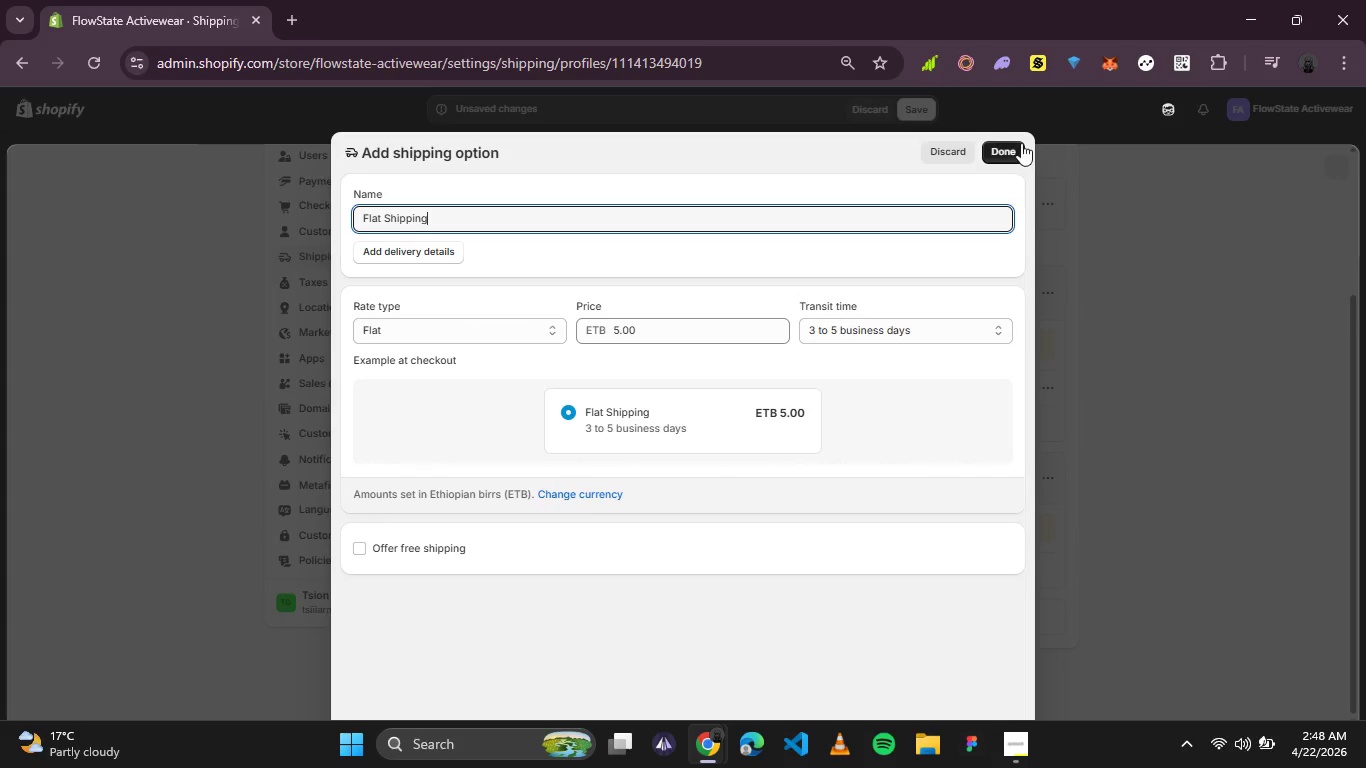 
left_click([1015, 144])
 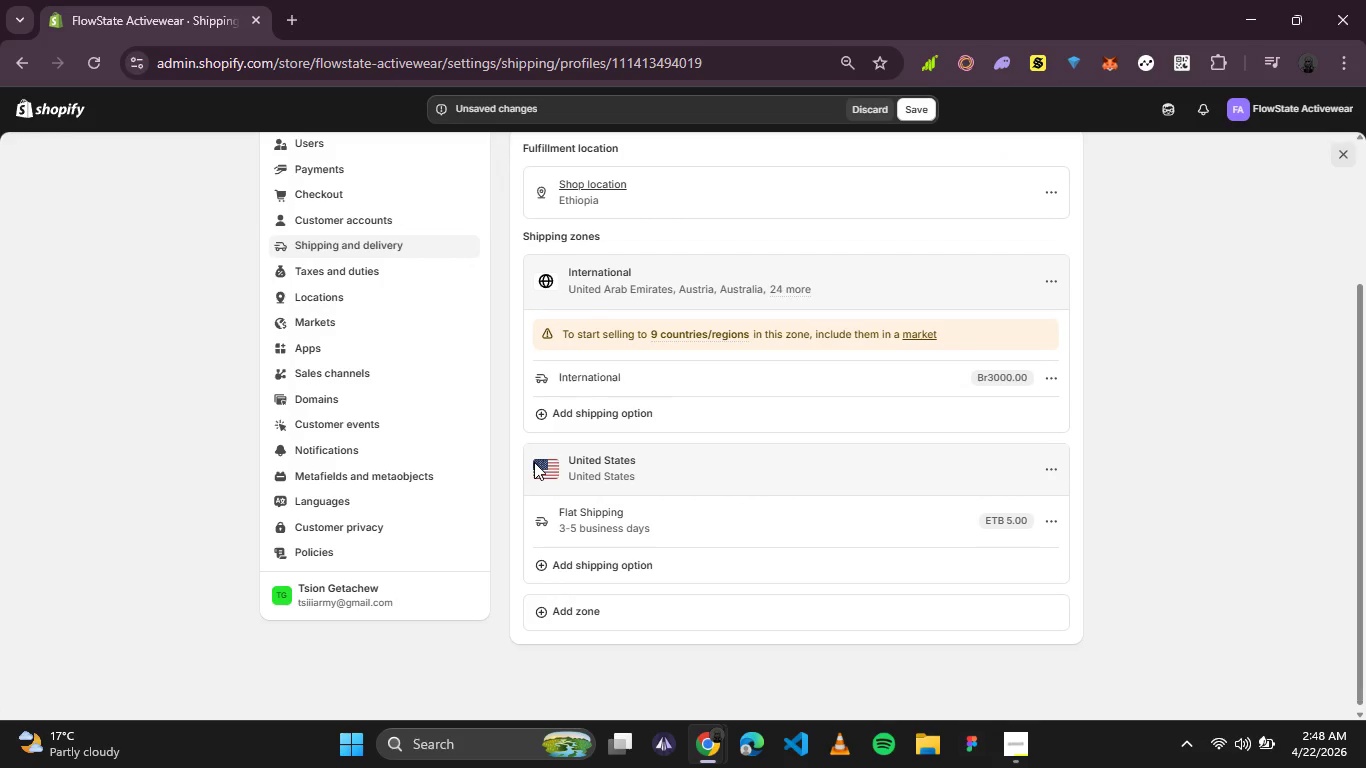 
wait(9.14)
 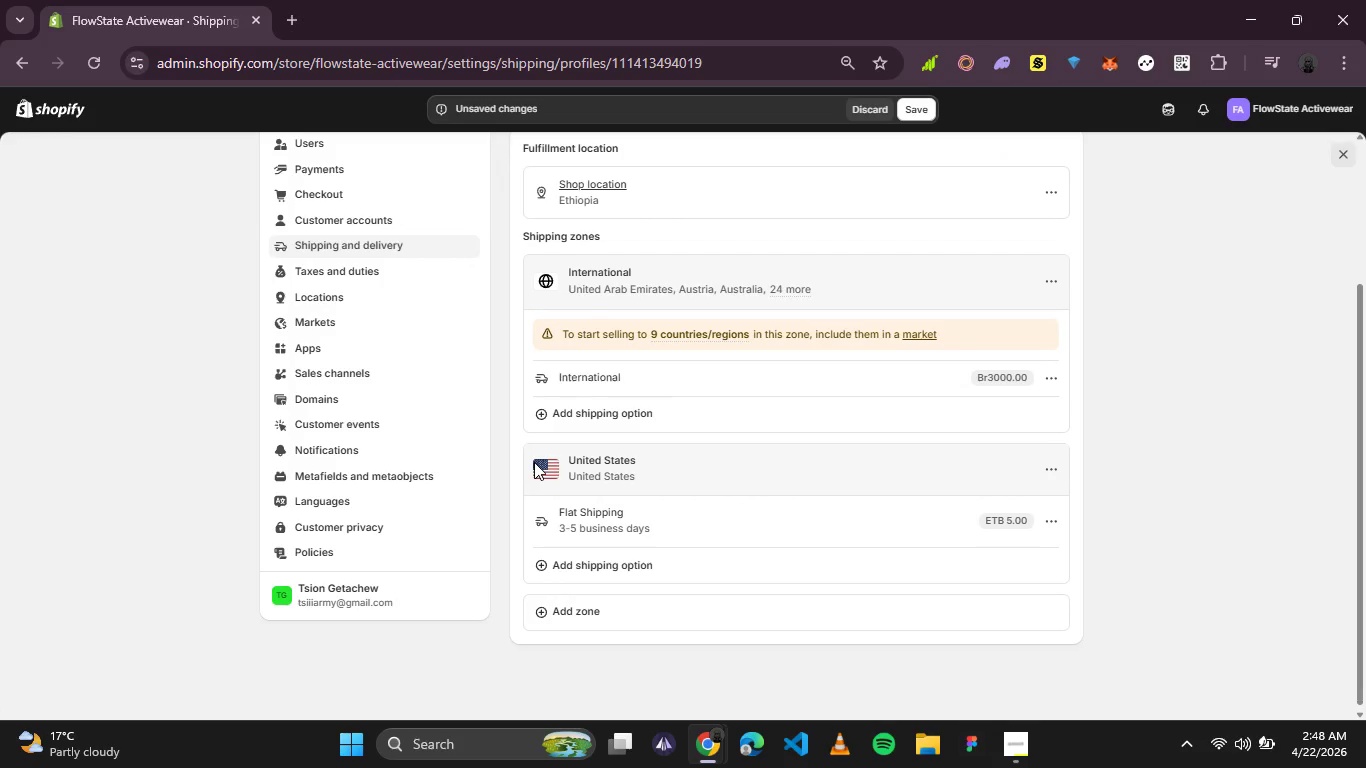 
scroll: coordinate [887, 437], scroll_direction: up, amount: 2.0
 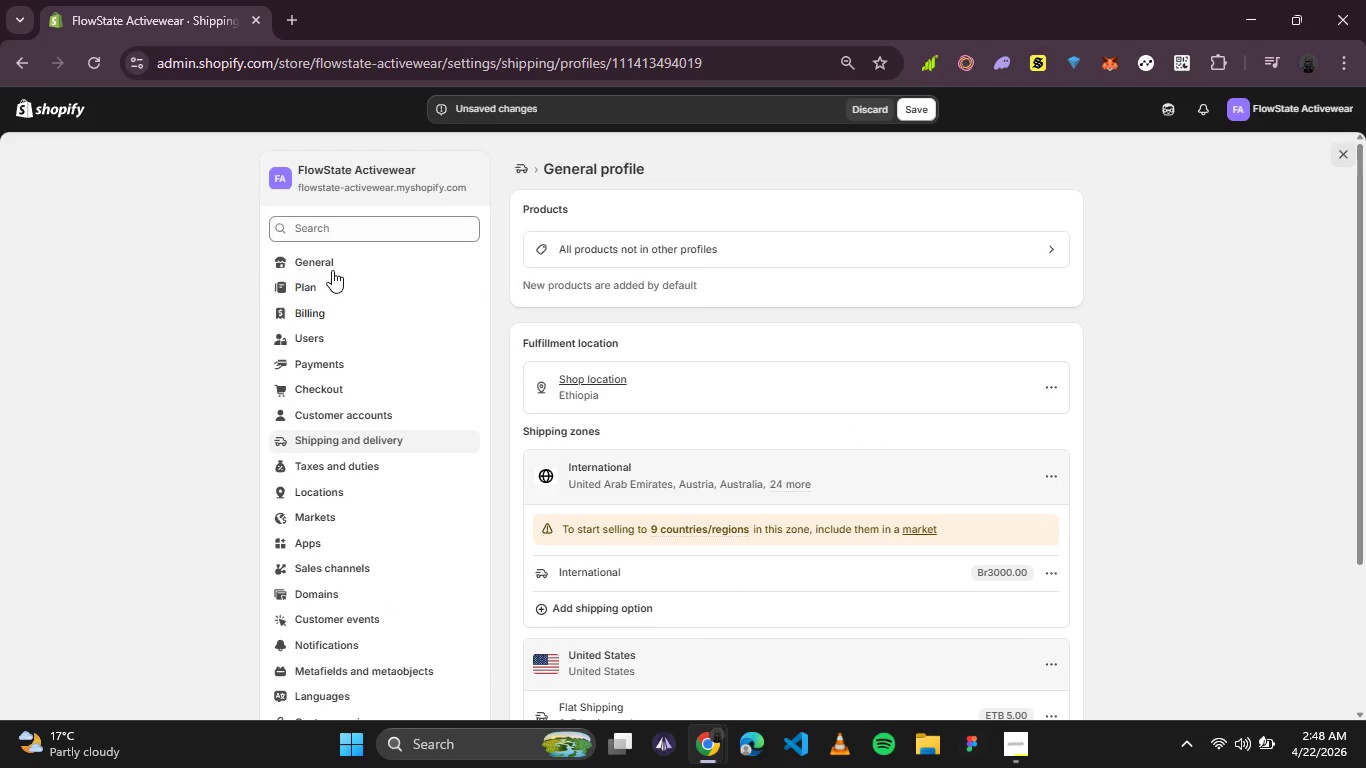 
left_click([332, 269])
 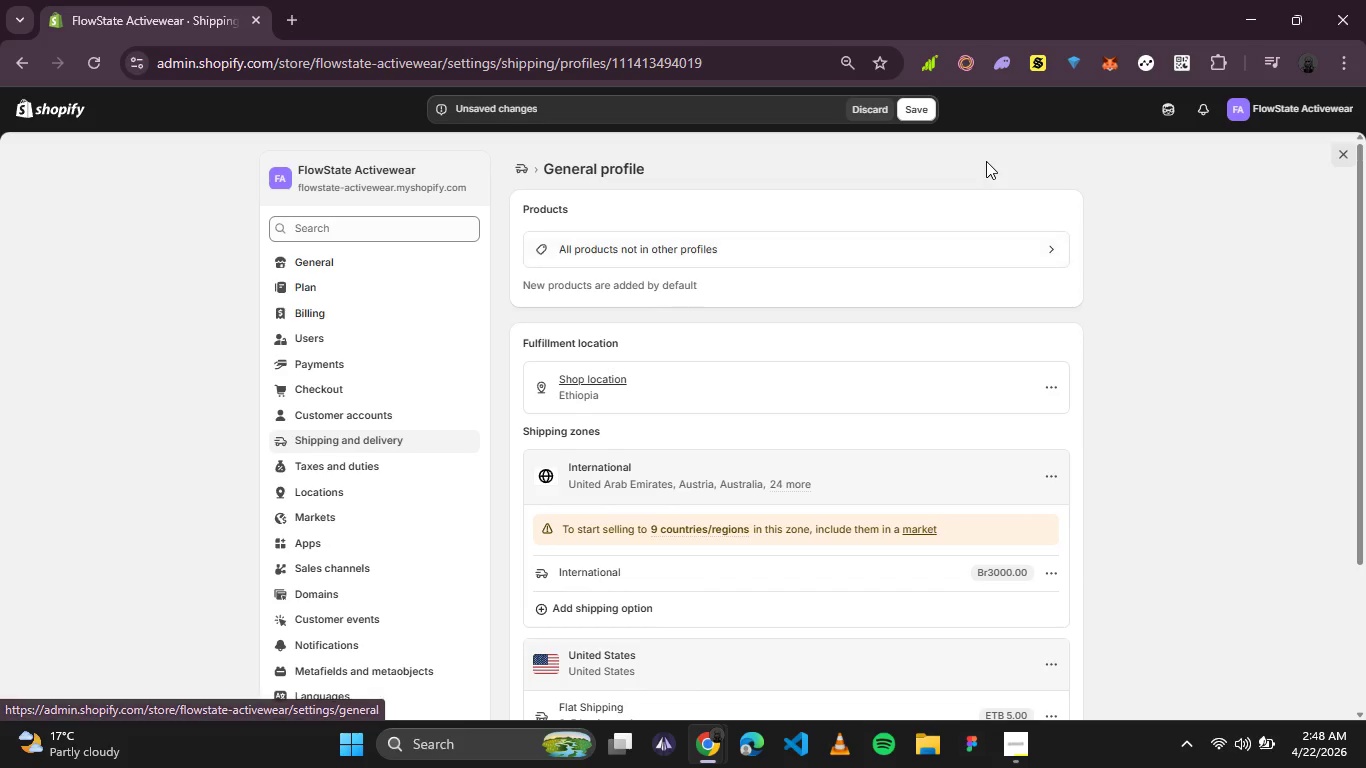 
wait(5.33)
 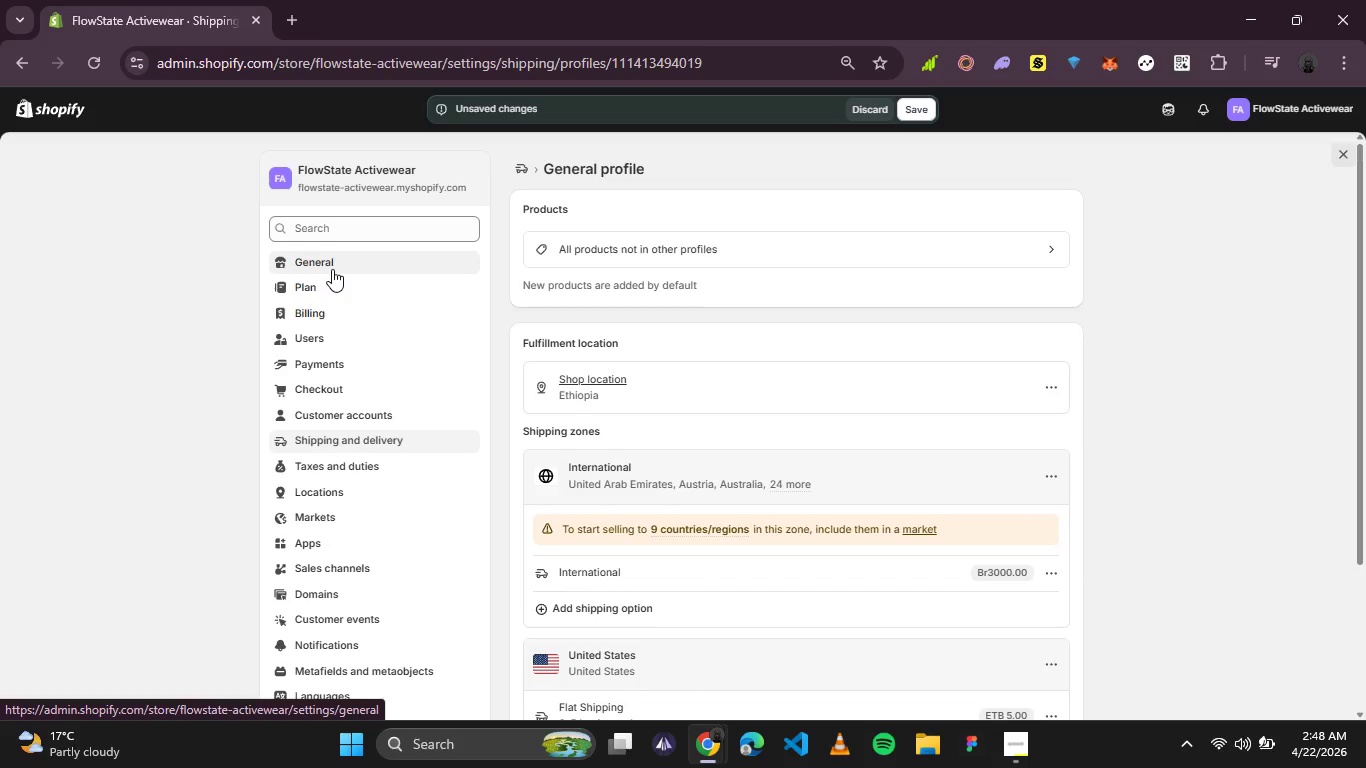 
left_click([905, 110])
 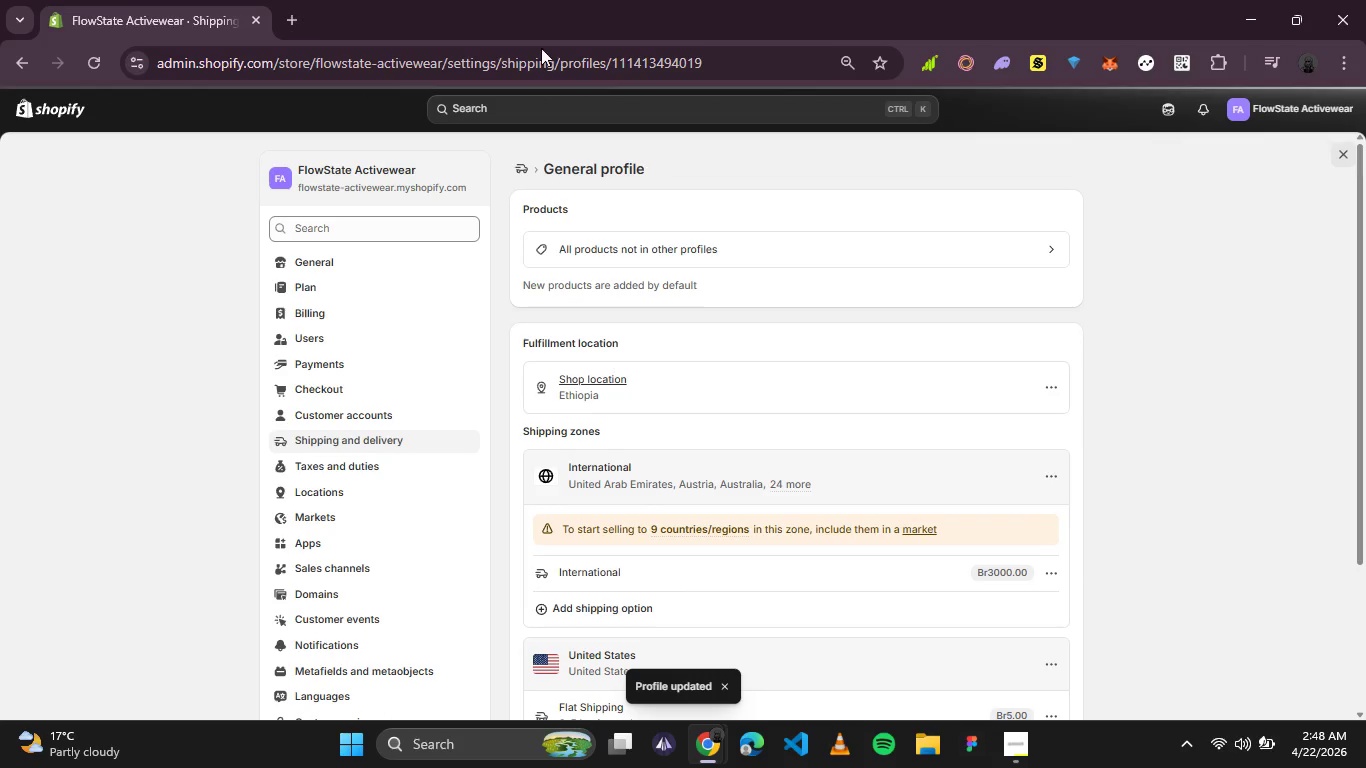 
wait(5.06)
 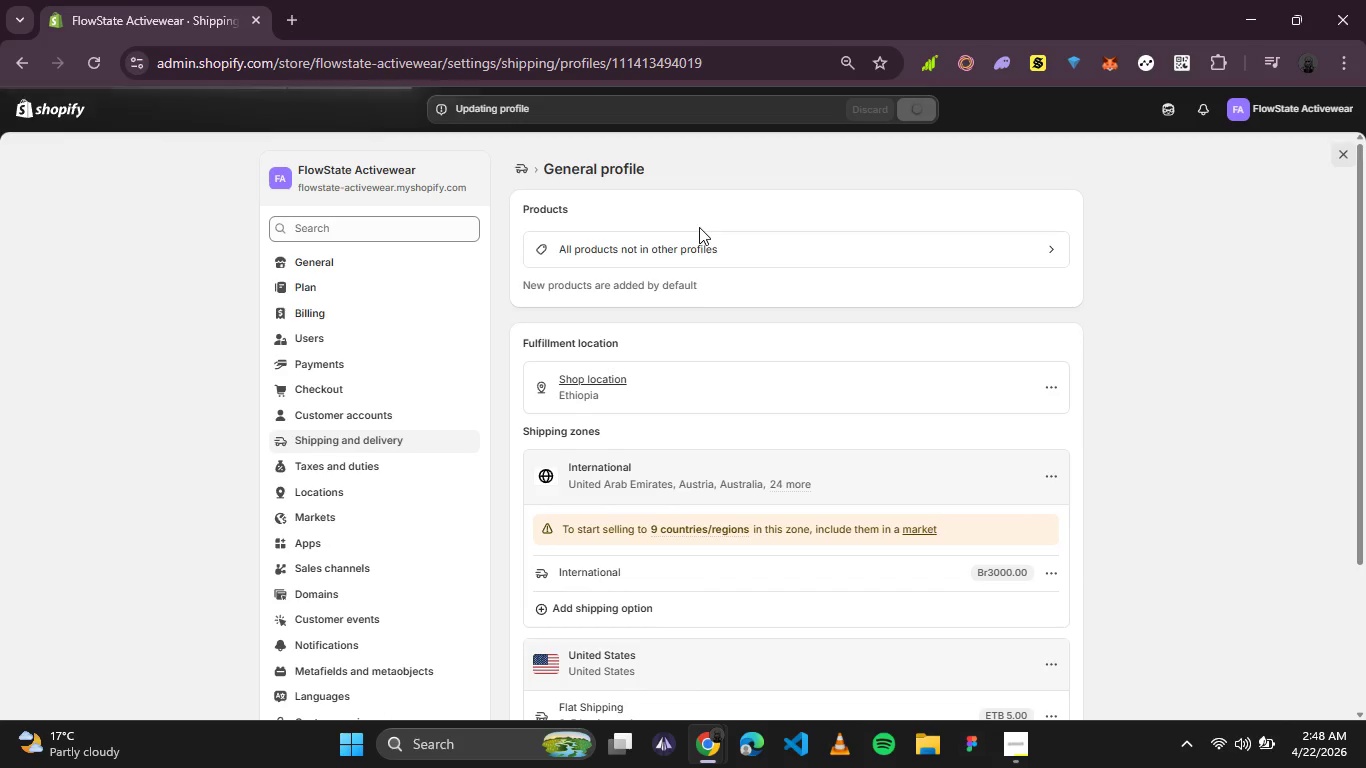 
left_click([309, 259])
 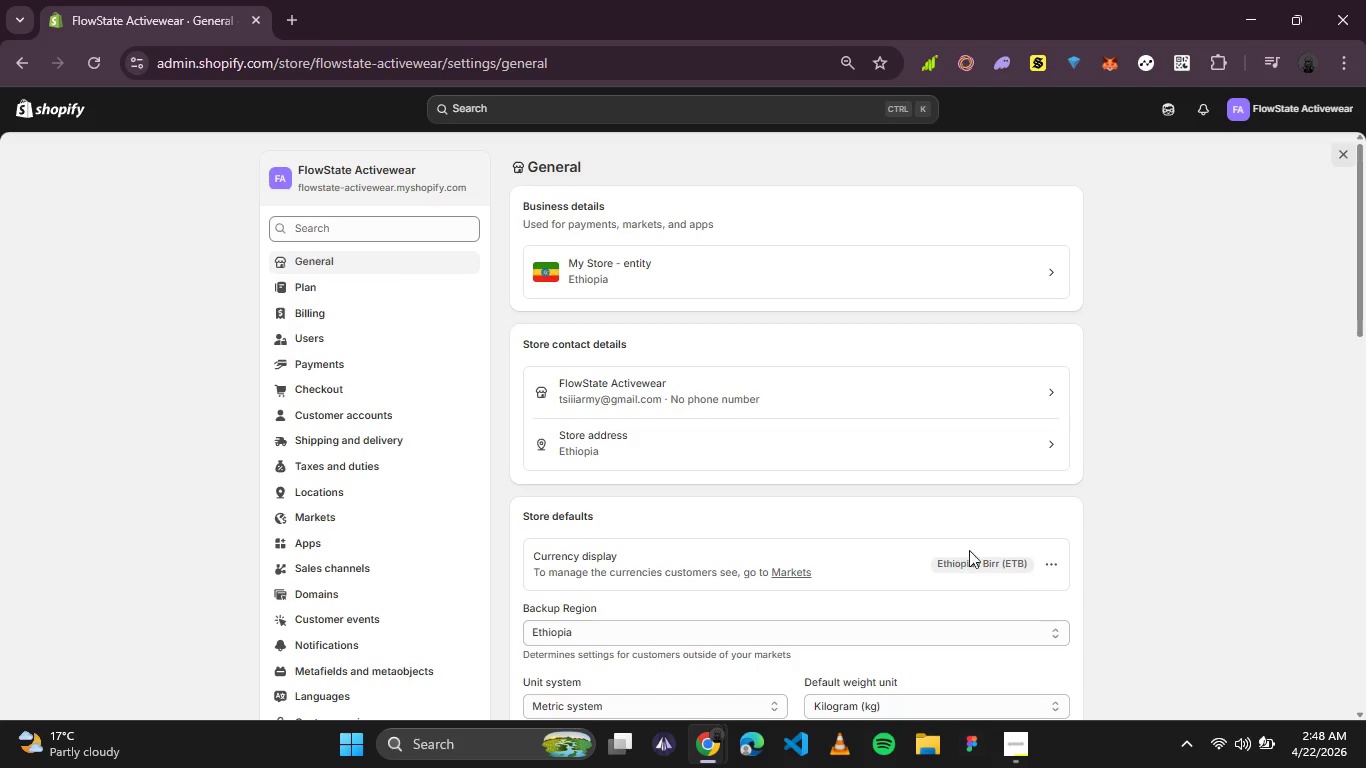 
wait(7.92)
 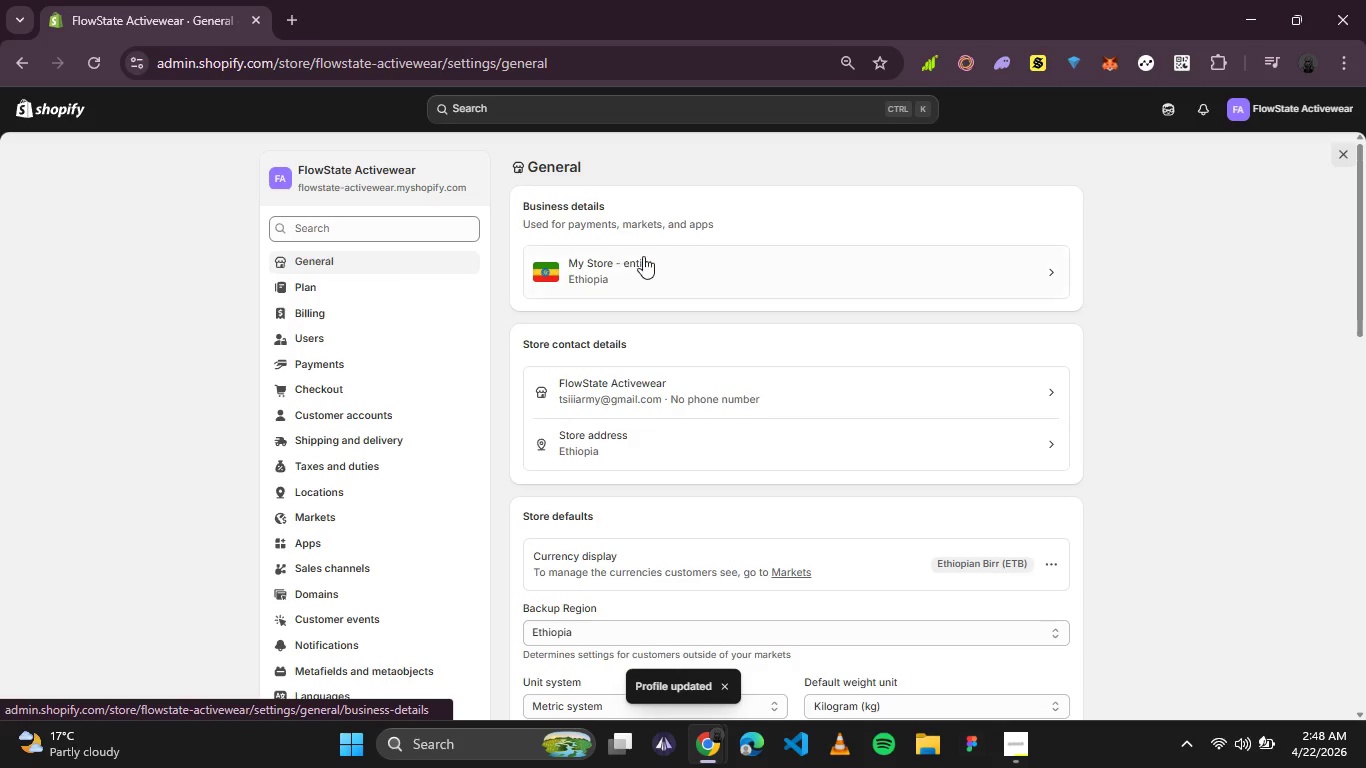 
left_click([1023, 589])
 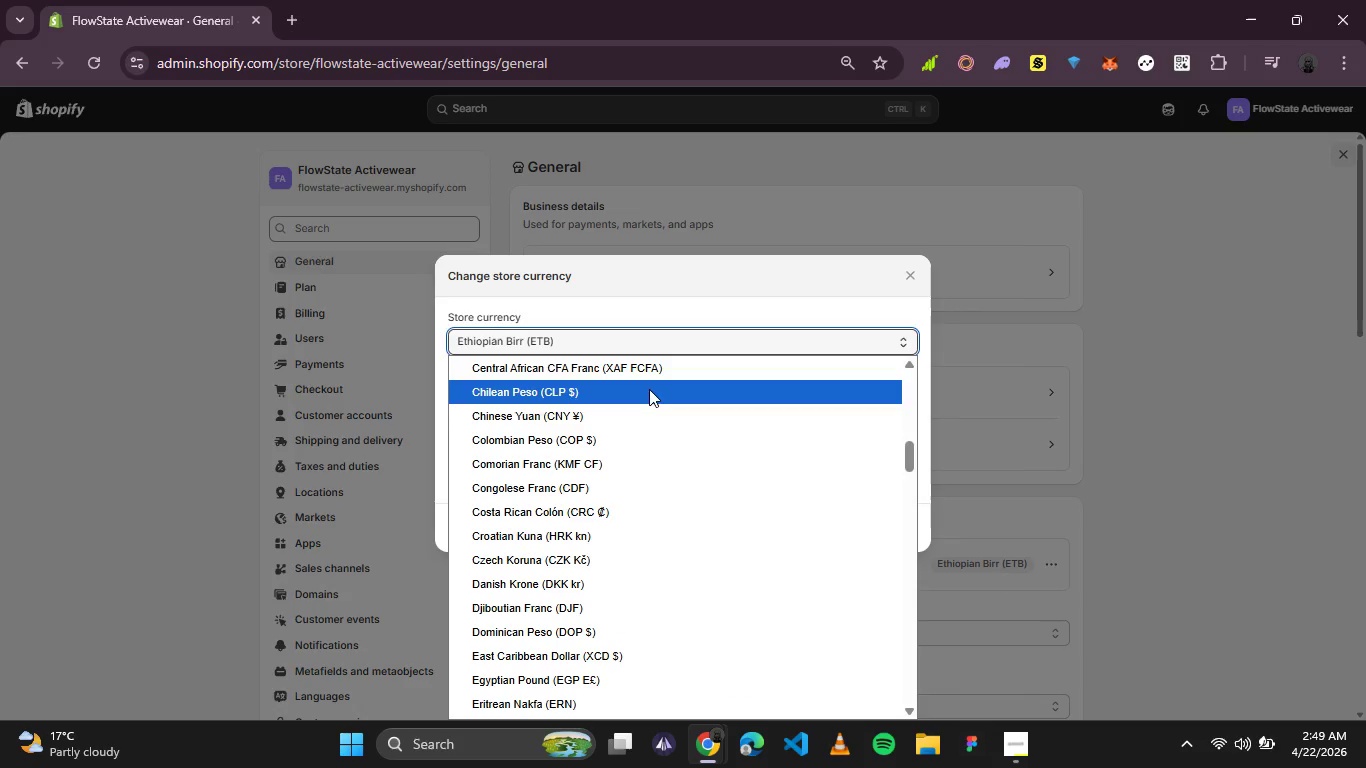 
scroll: coordinate [624, 436], scroll_direction: up, amount: 5.0
 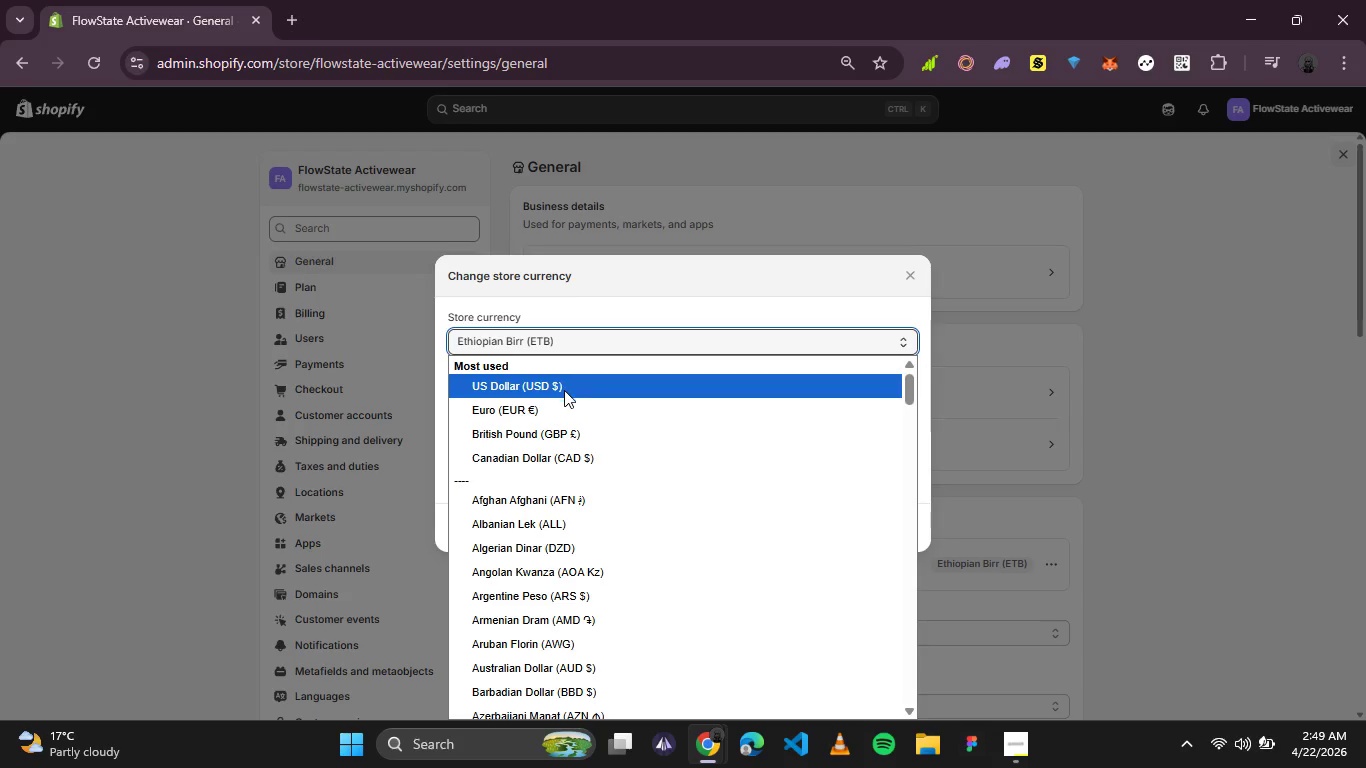 
left_click([564, 390])
 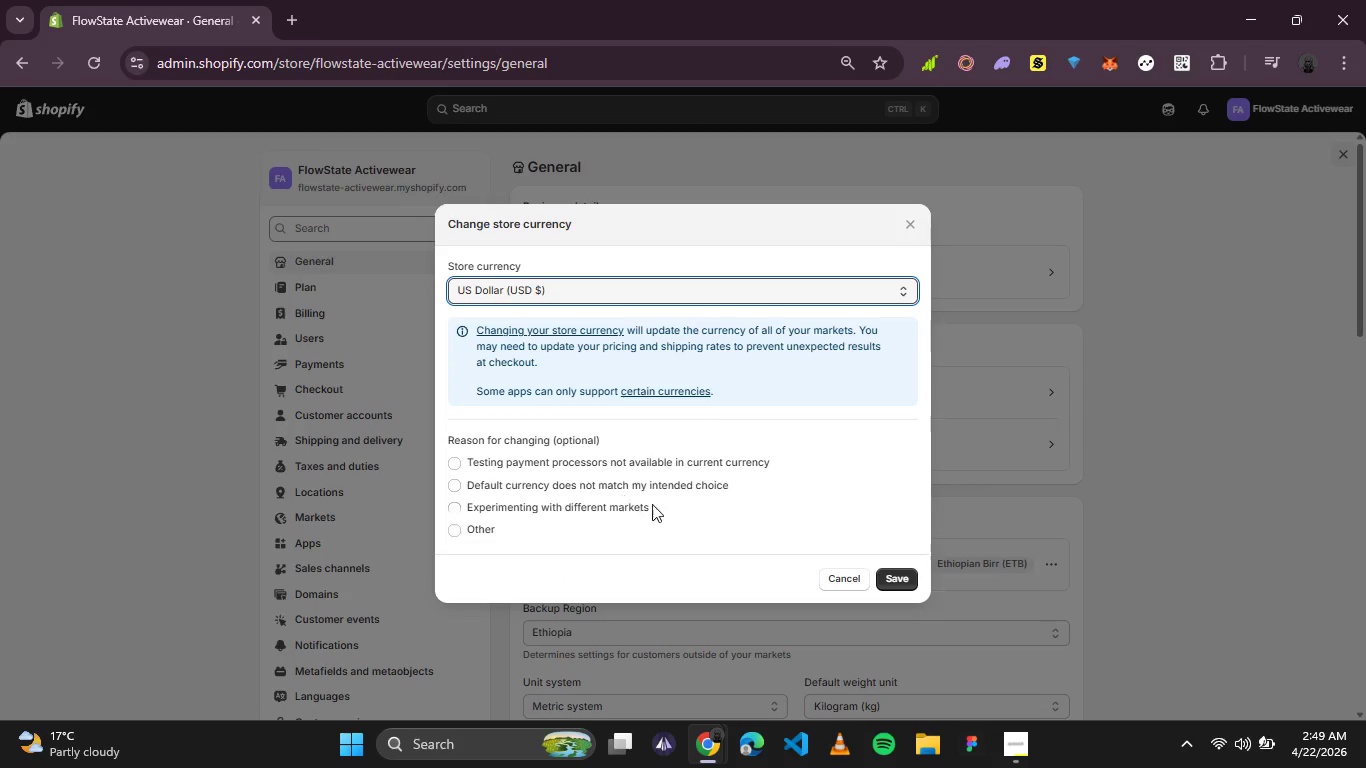 
wait(5.88)
 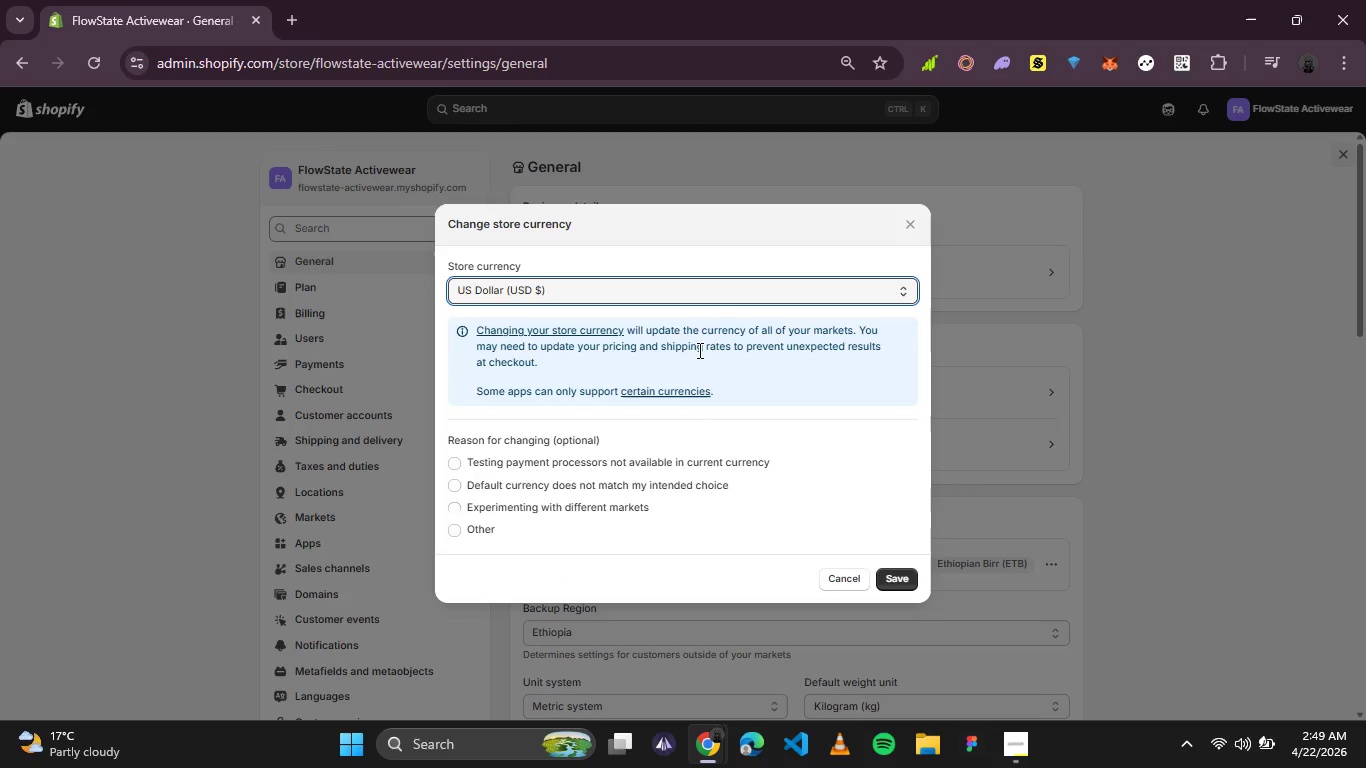 
left_click([906, 583])
 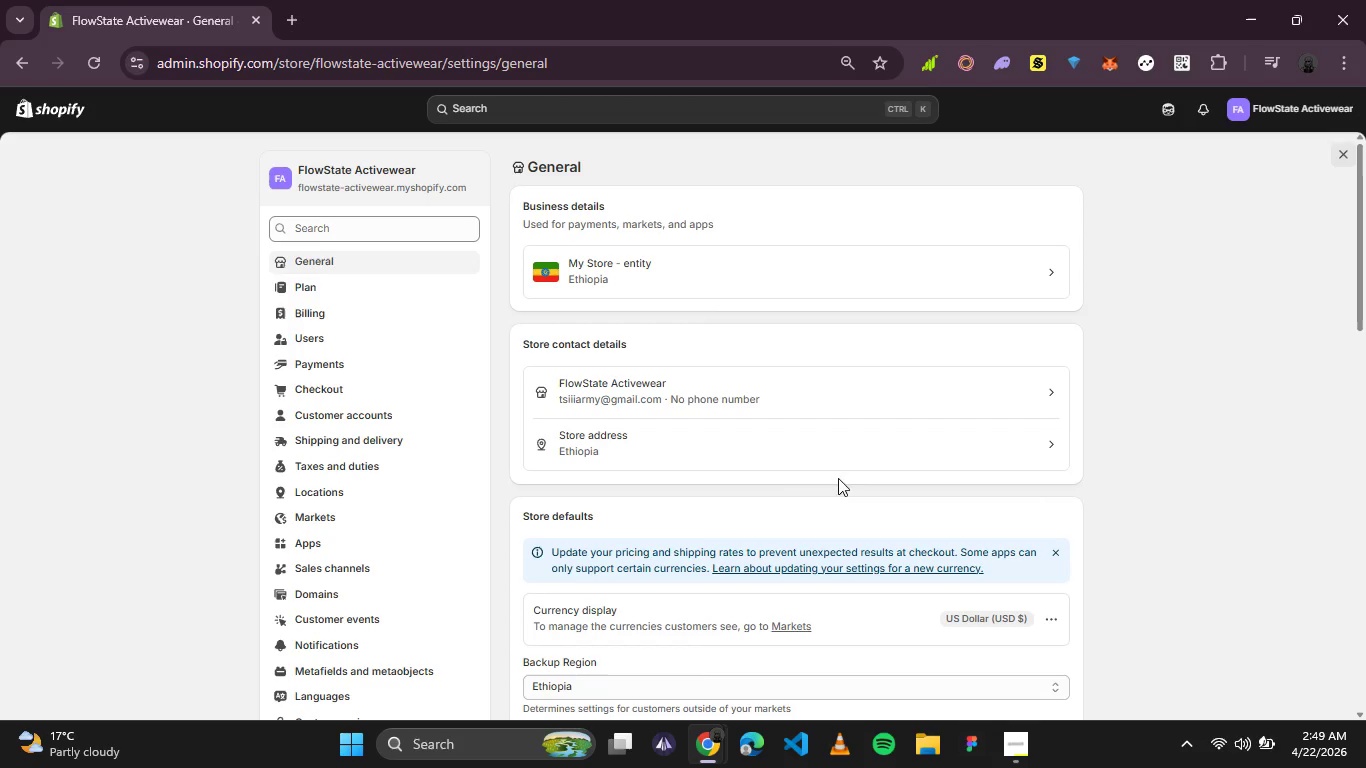 
left_click([703, 265])
 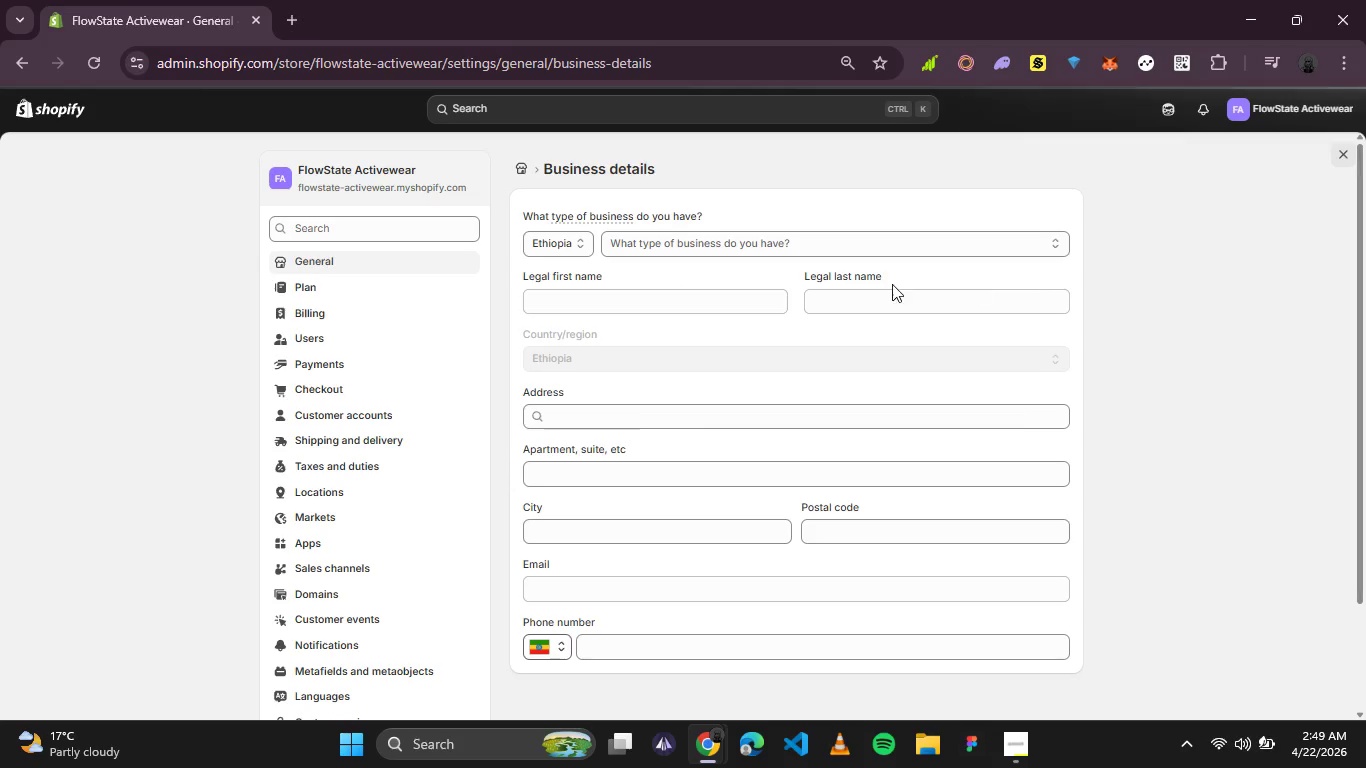 
left_click([591, 293])
 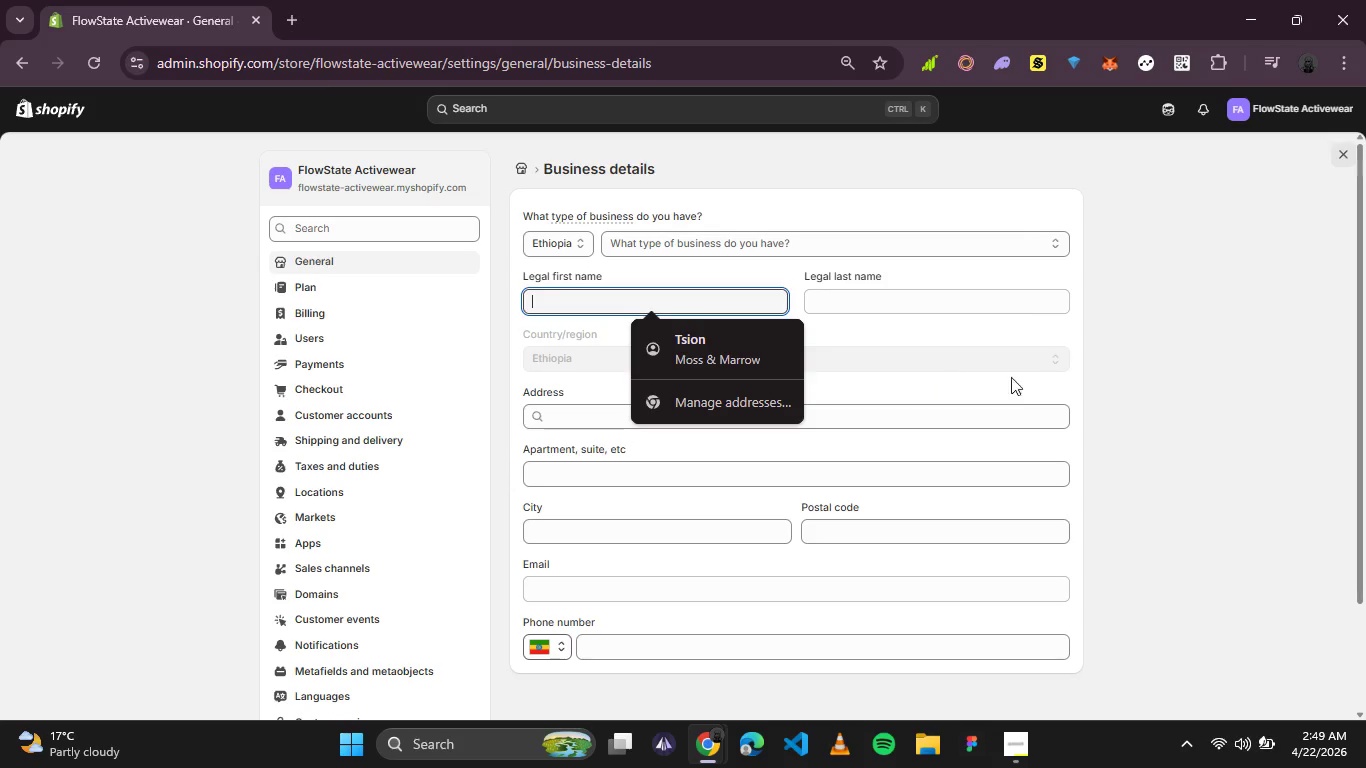 
left_click([1155, 377])
 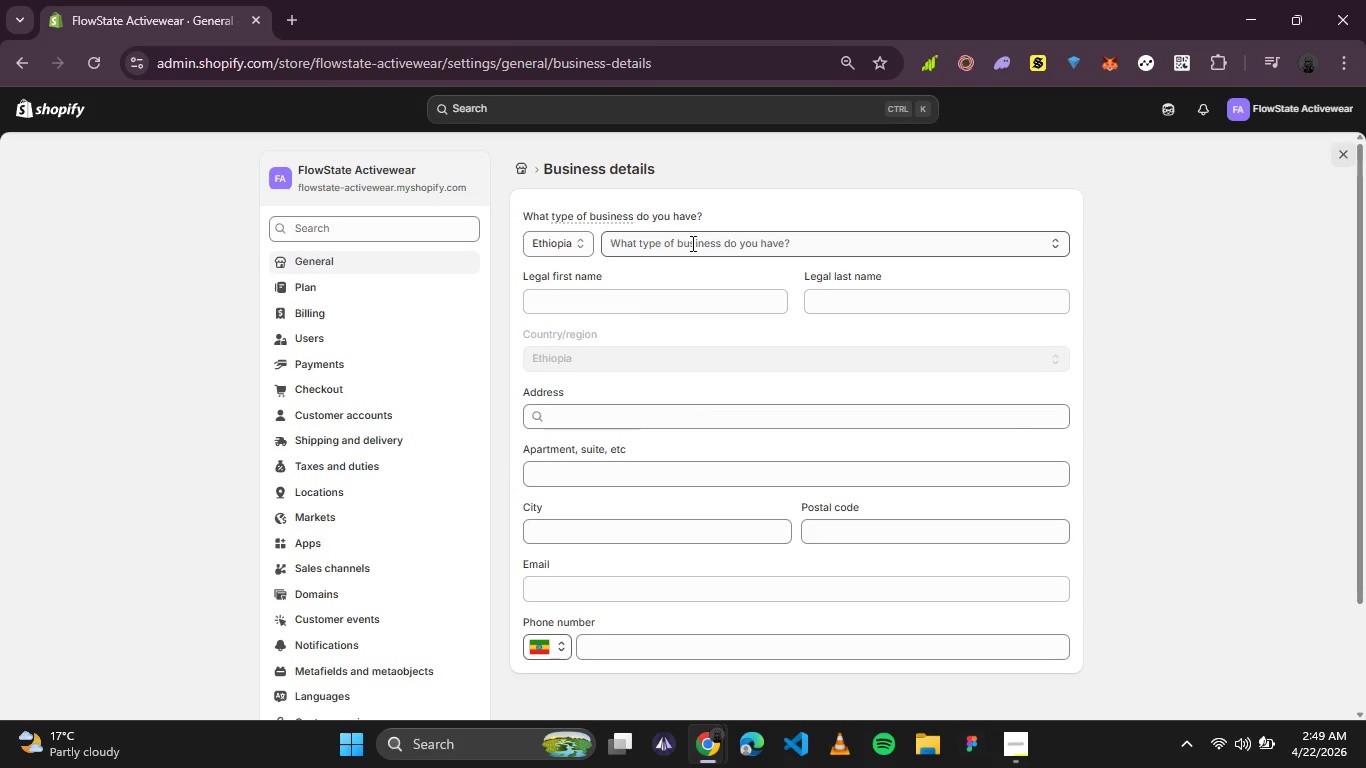 
left_click([691, 243])
 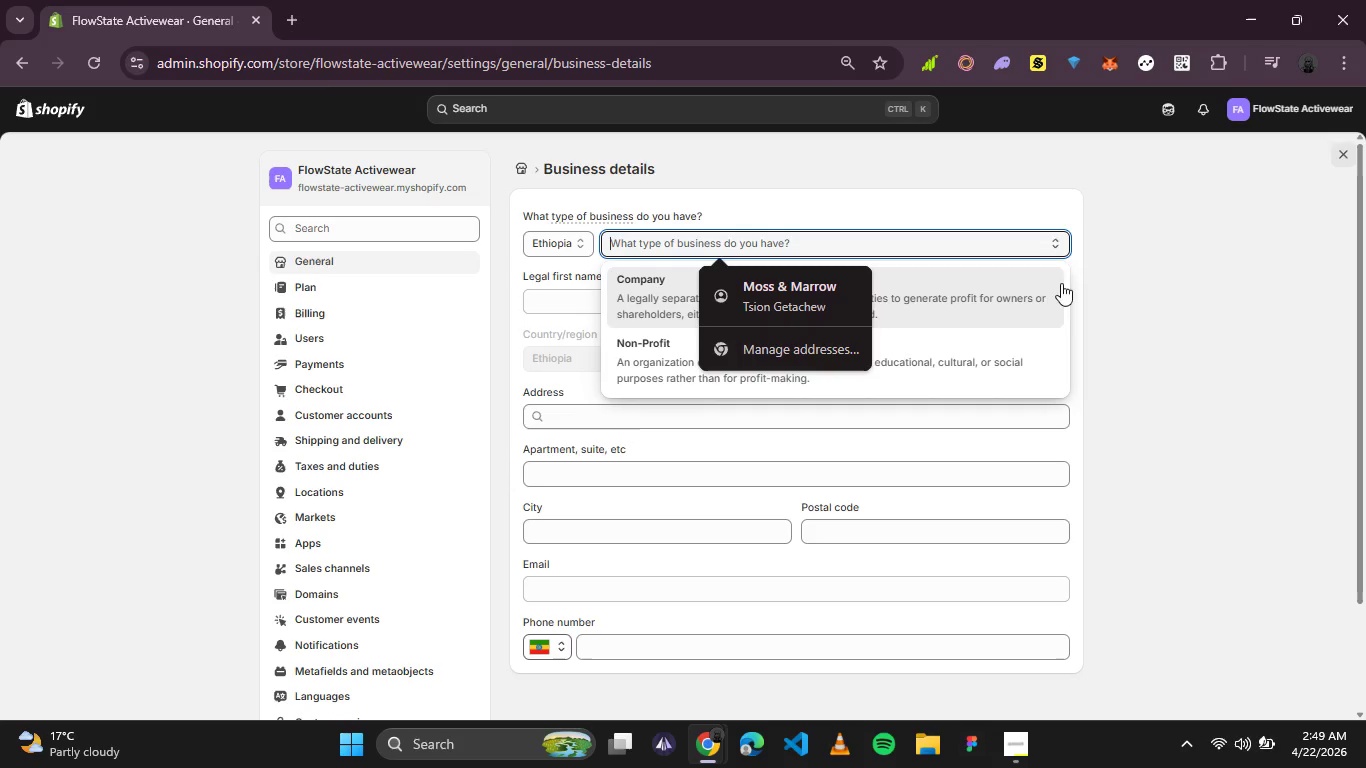 
left_click([1190, 330])
 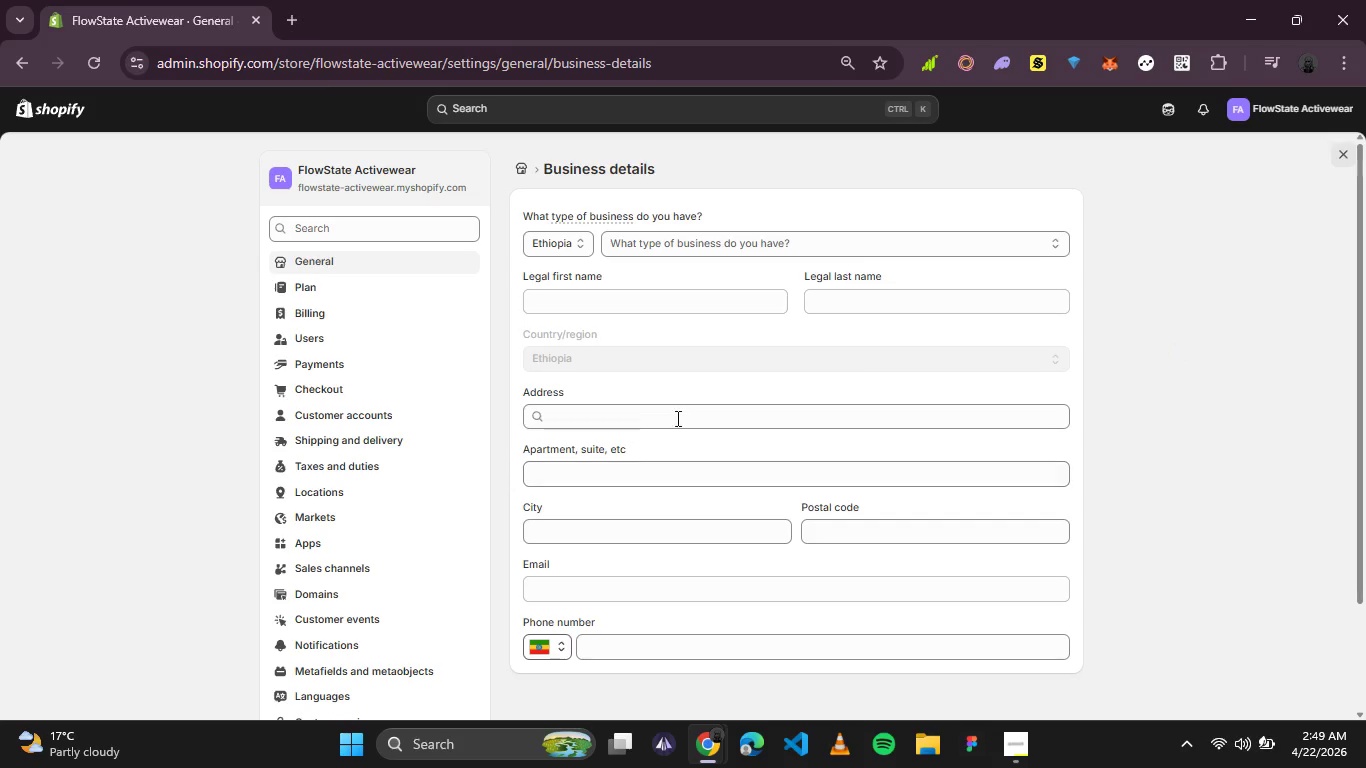 
left_click([673, 411])
 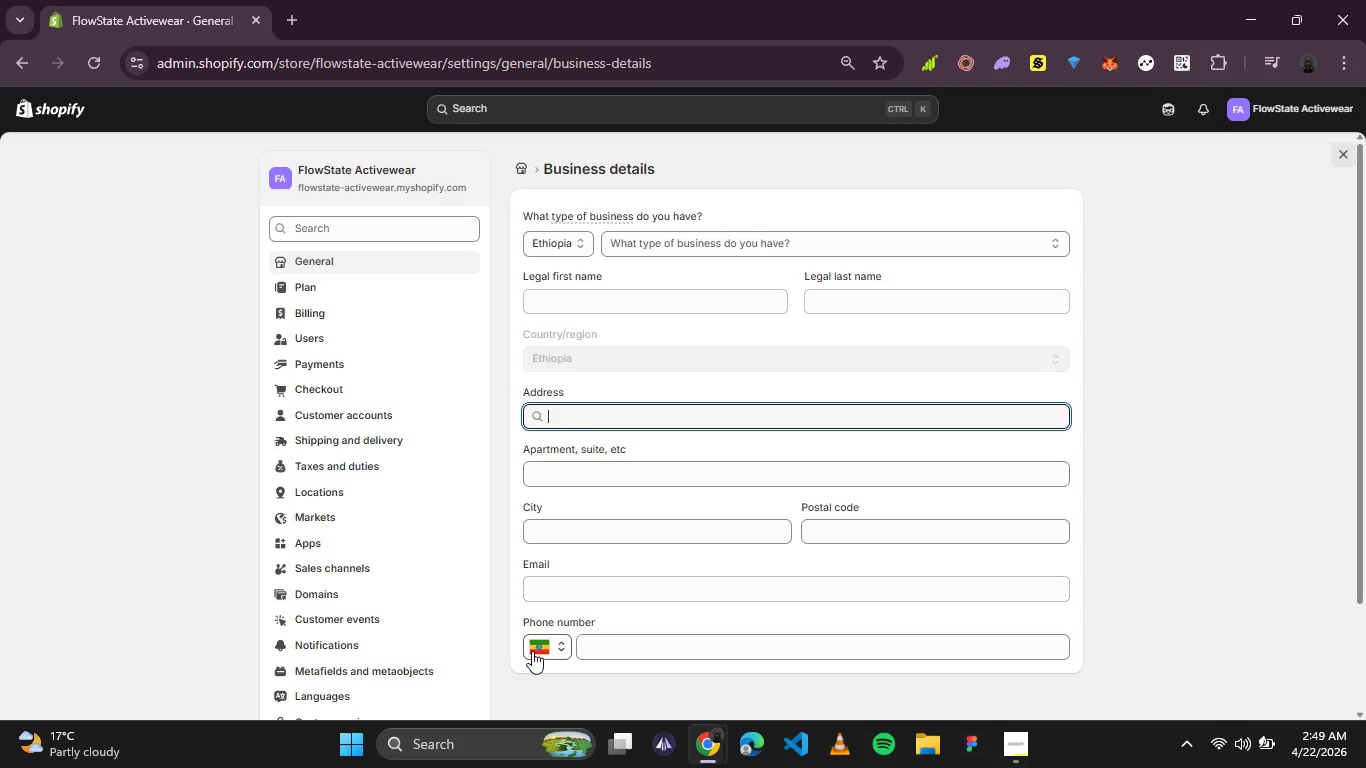 
left_click([547, 641])
 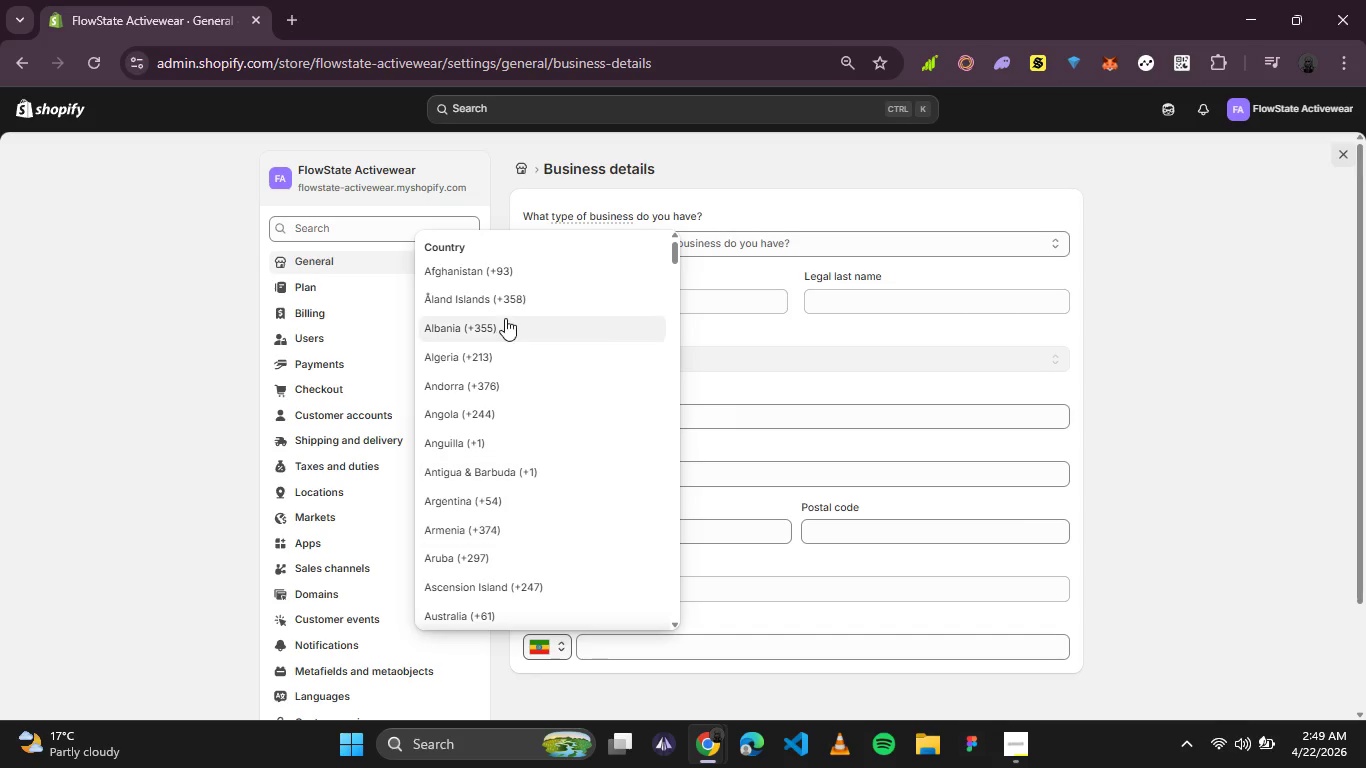 
scroll: coordinate [489, 345], scroll_direction: down, amount: 20.0
 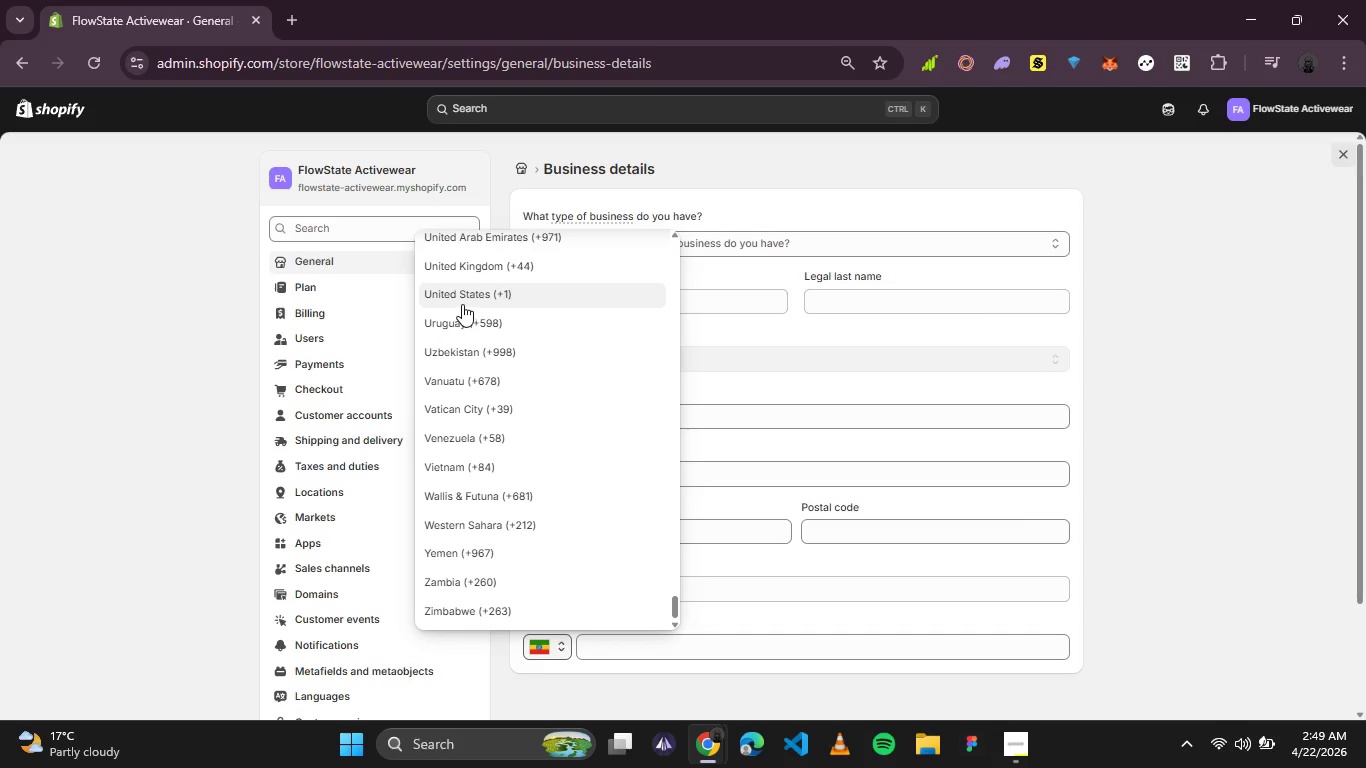 
left_click([466, 301])
 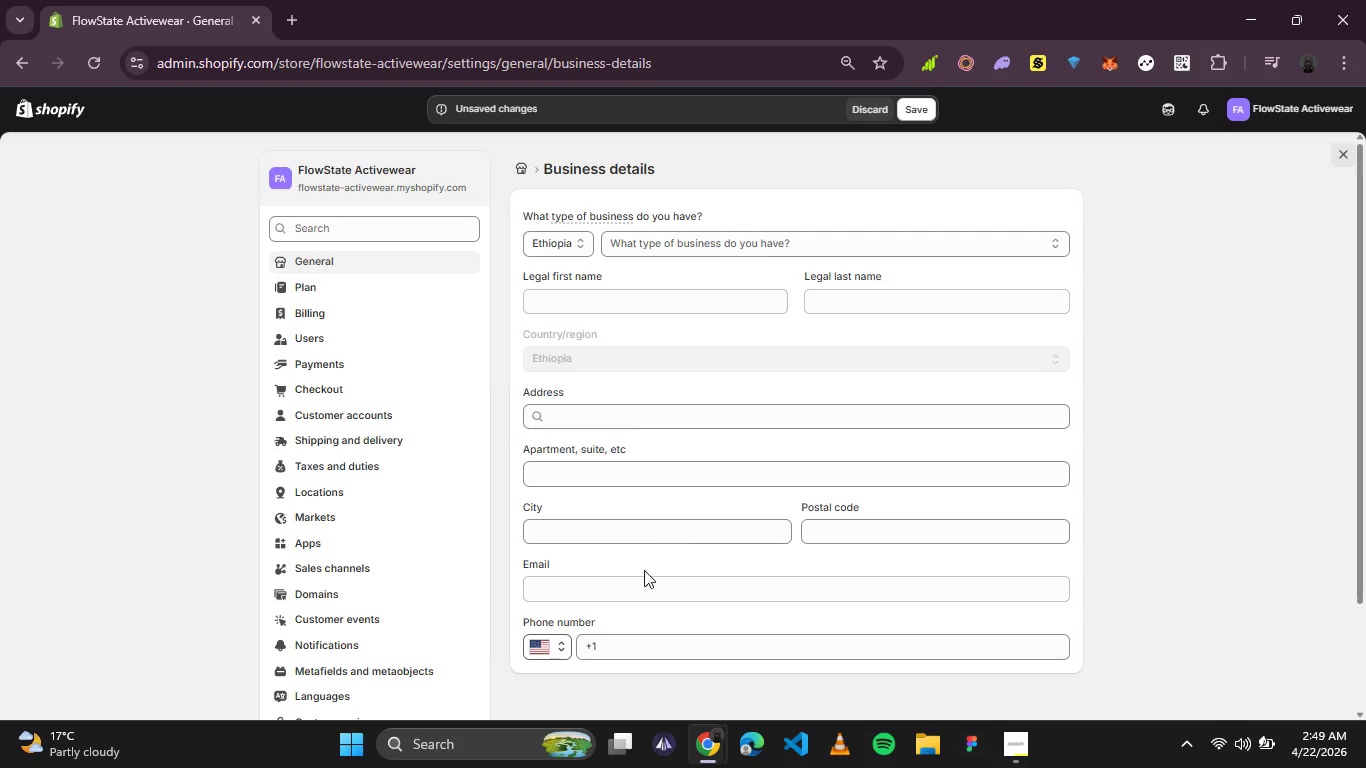 
left_click([628, 646])
 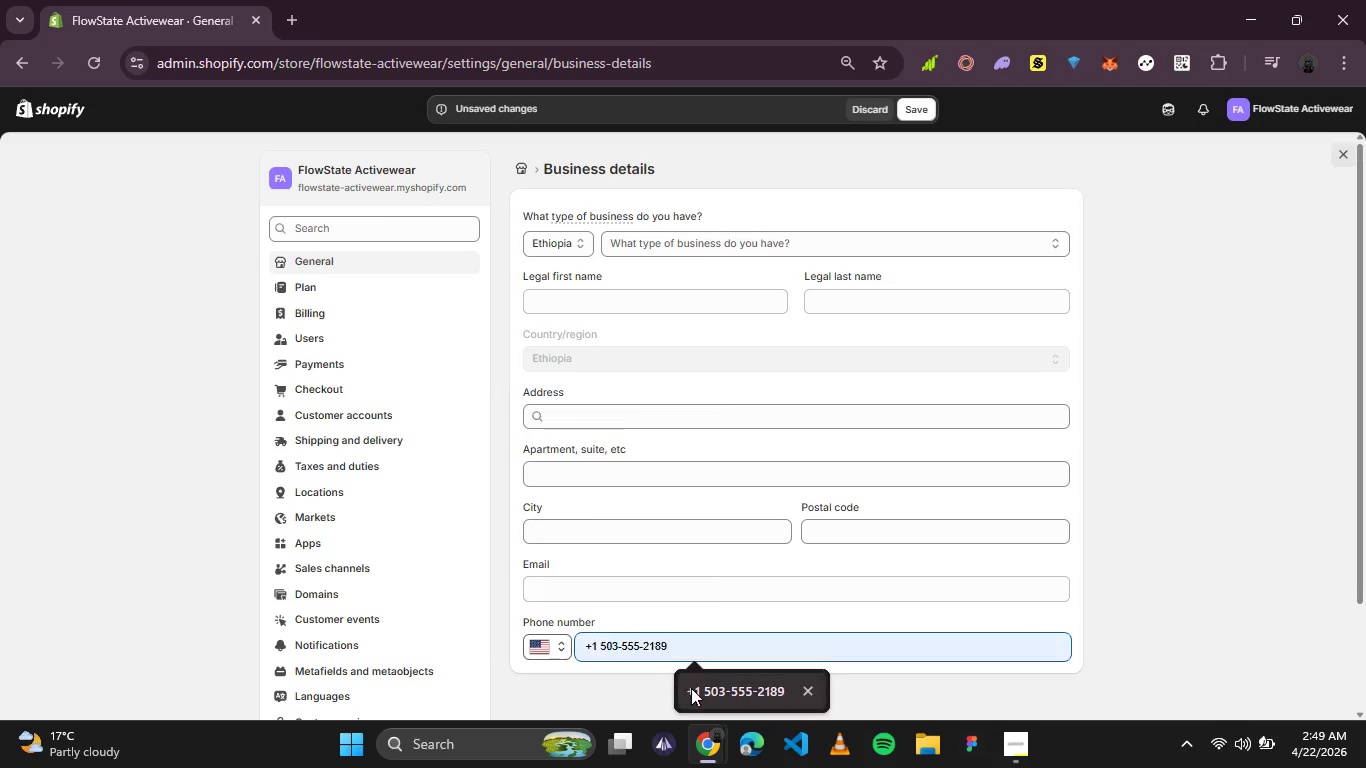 
left_click([694, 690])
 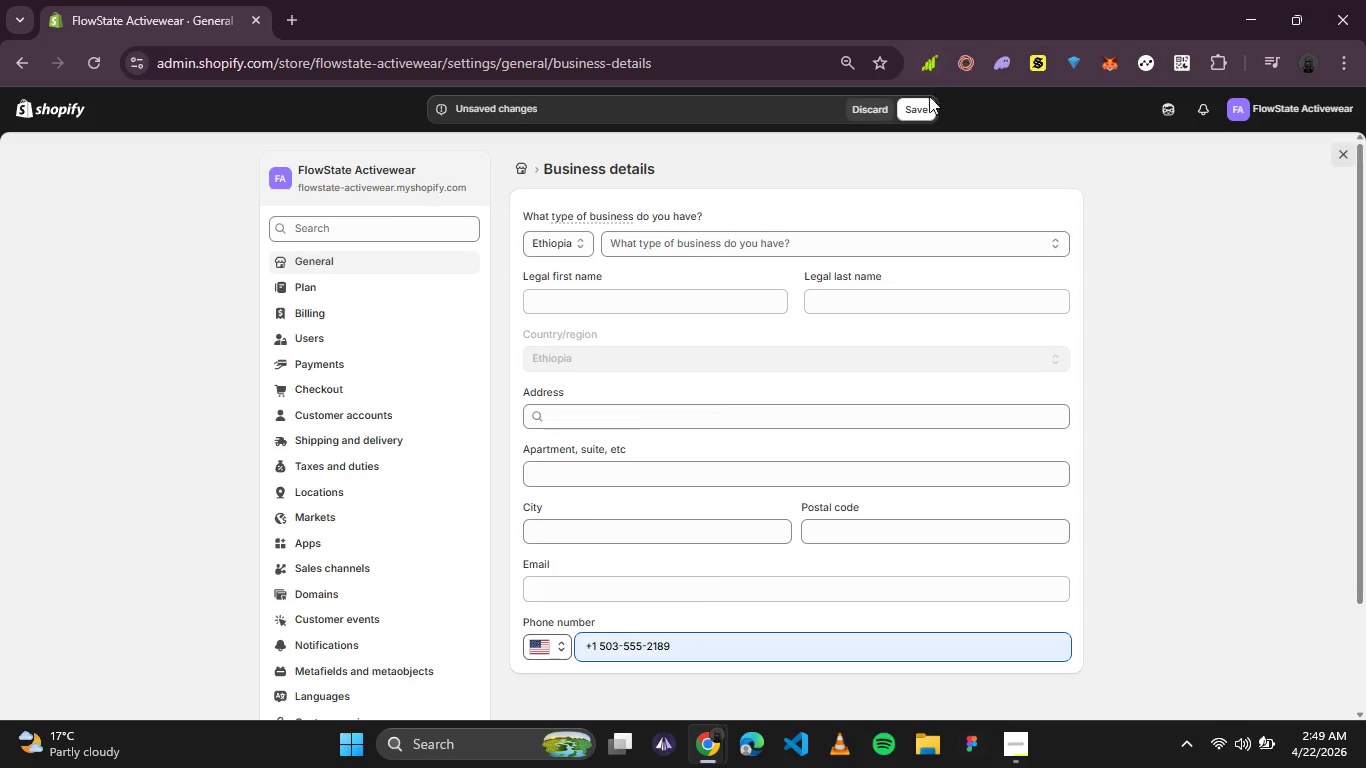 
left_click([919, 103])
 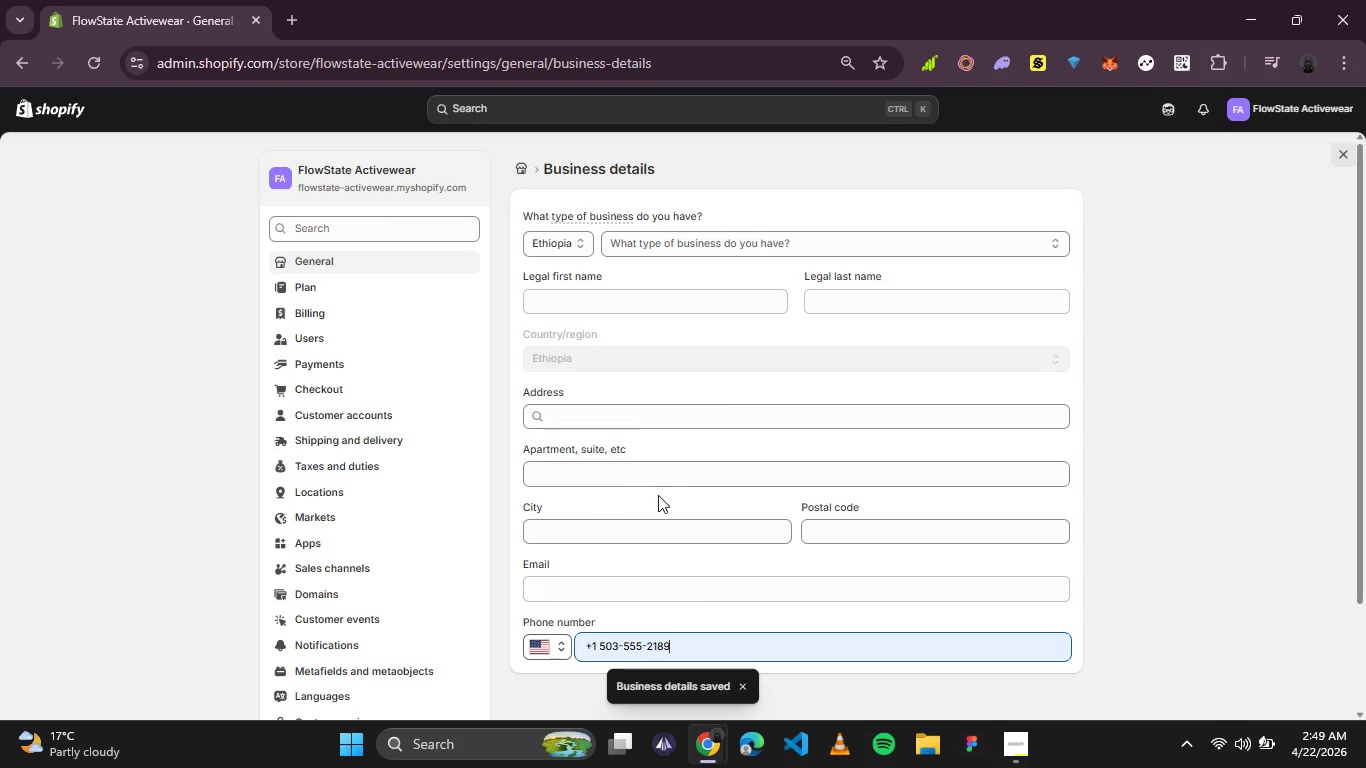 
left_click([593, 409])
 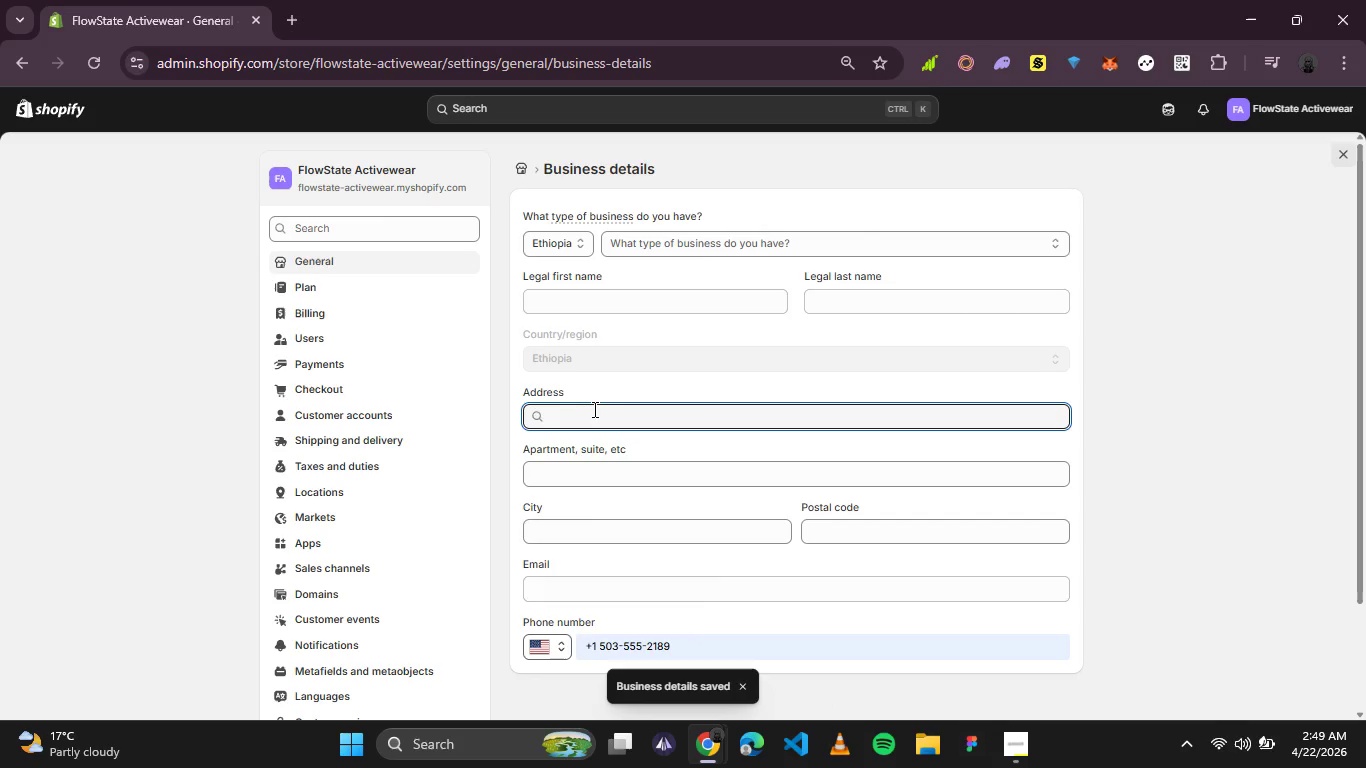 
type(134)
 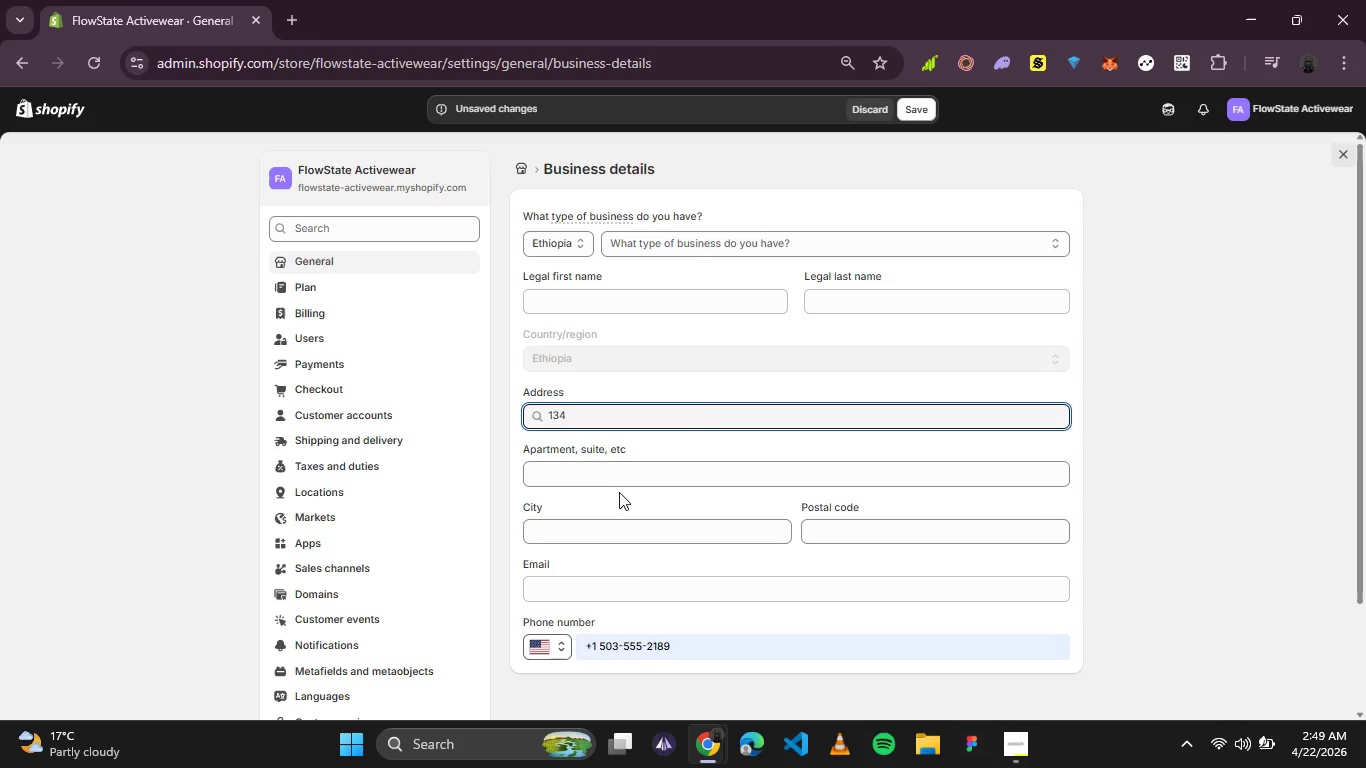 
key(Space)
 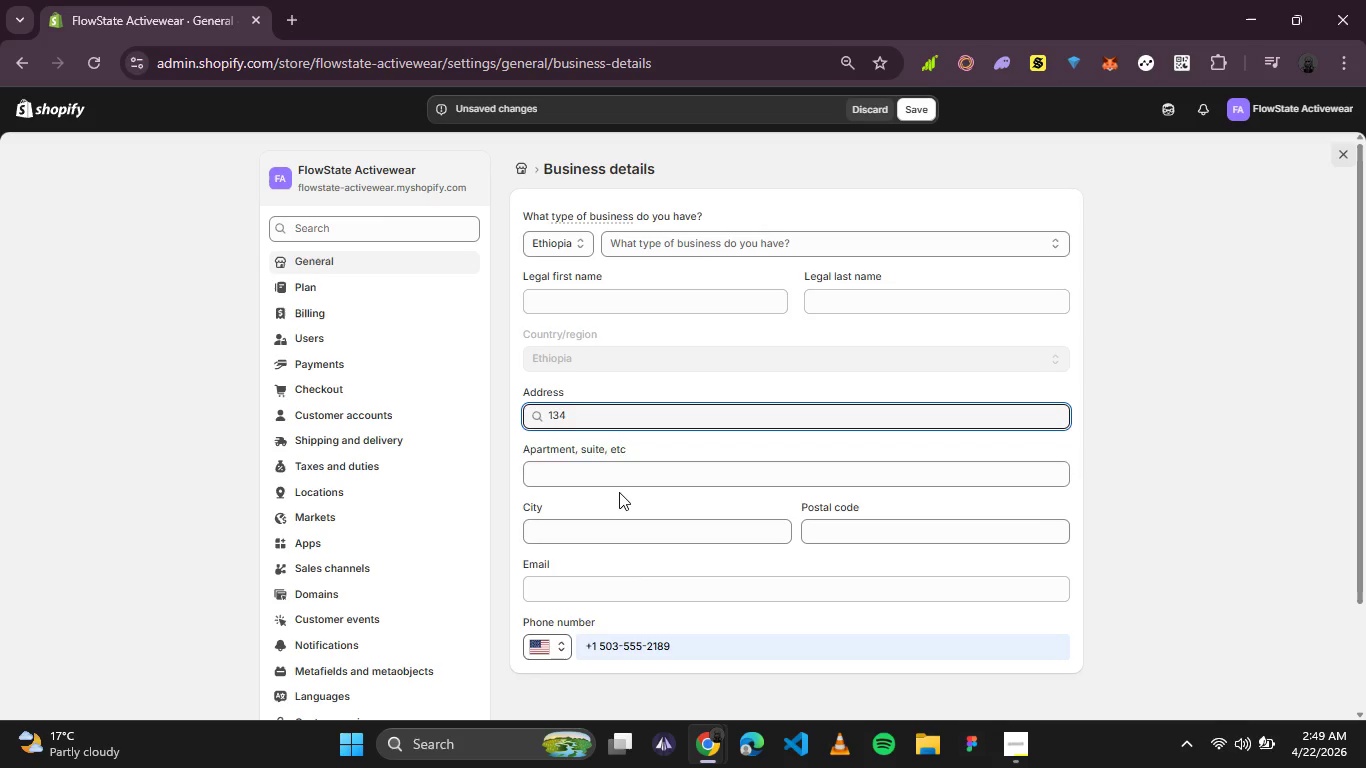 
key(P)
 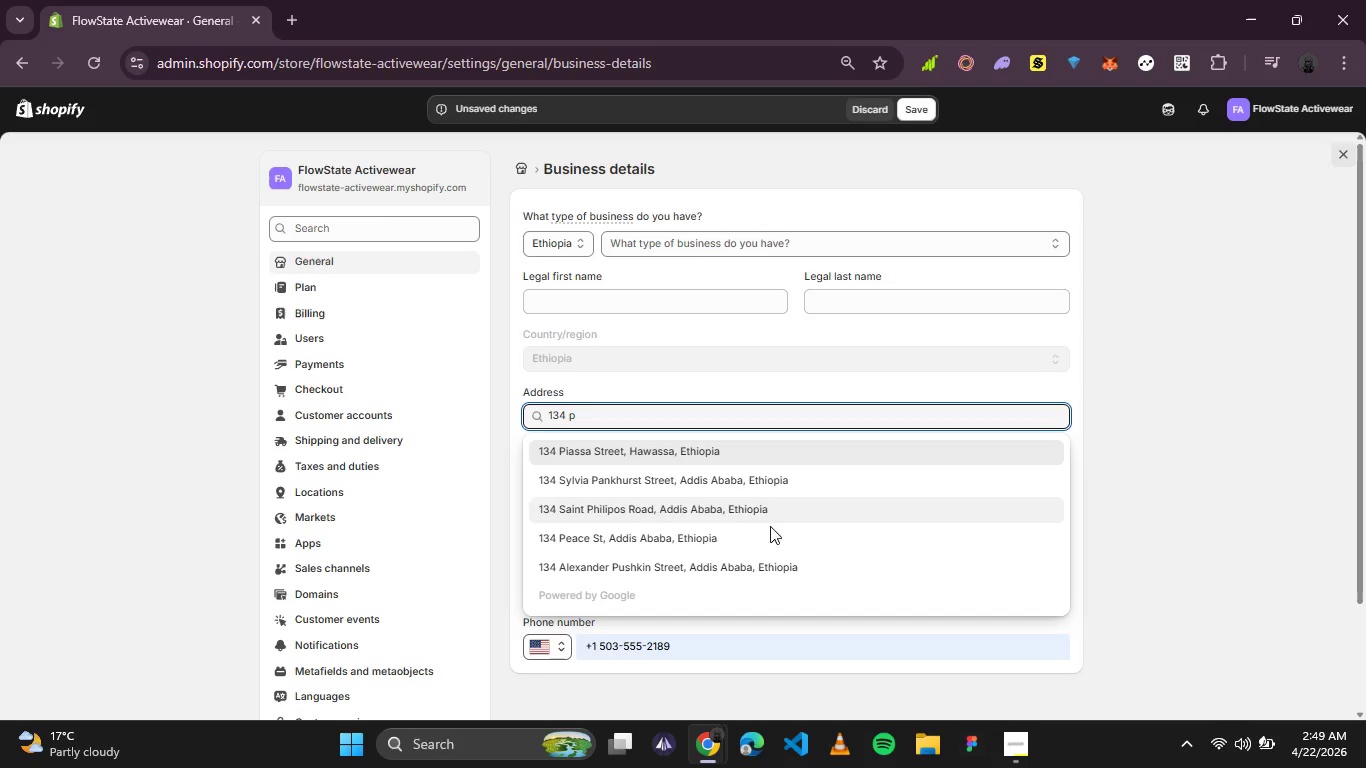 
left_click([1258, 442])
 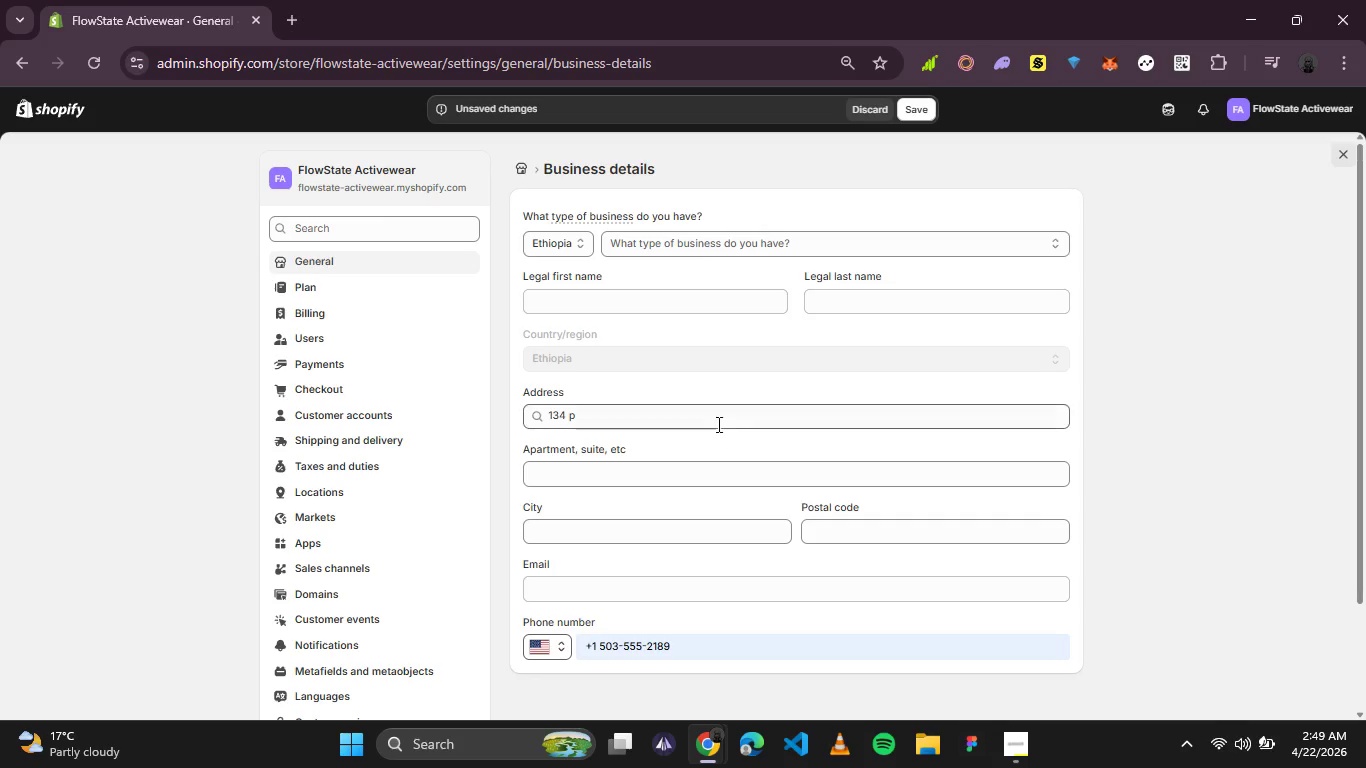 
left_click_drag(start_coordinate=[706, 417], to_coordinate=[503, 417])
 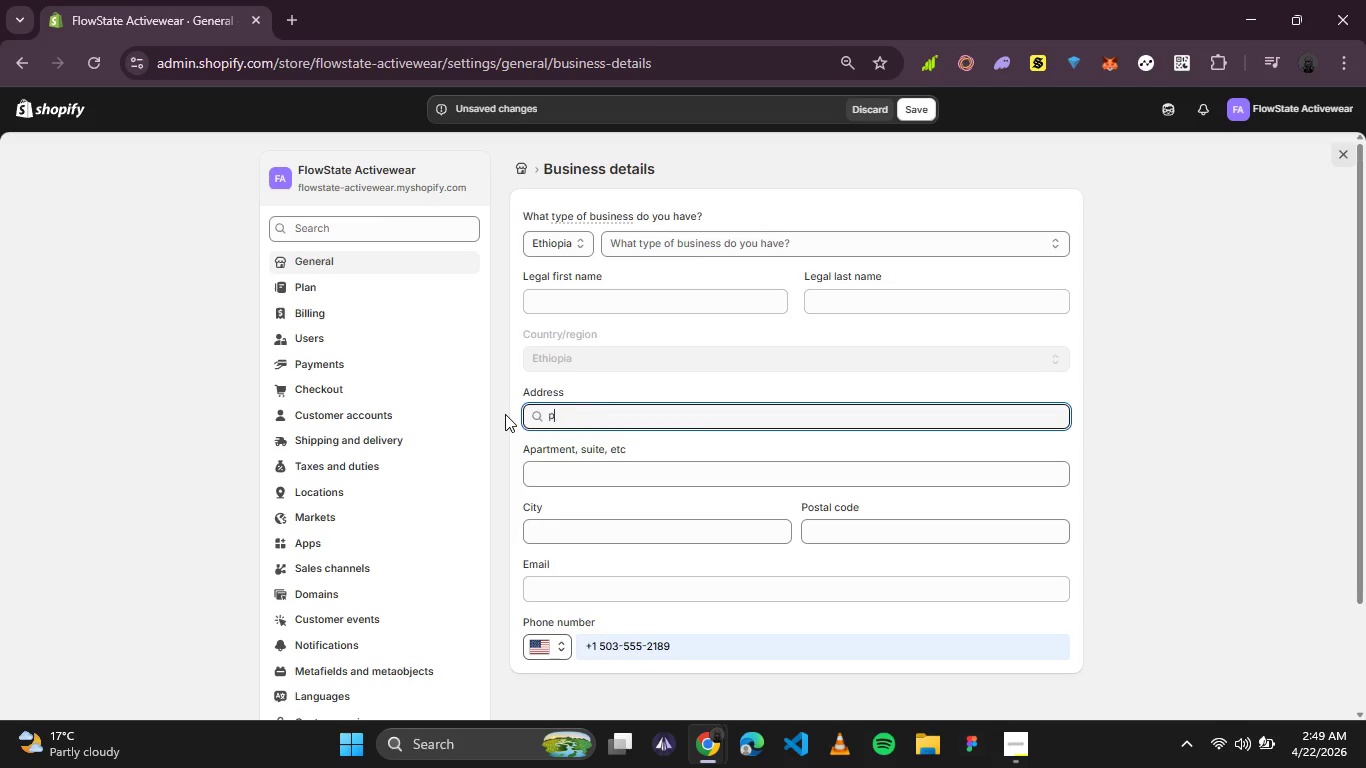 
type(portland)
 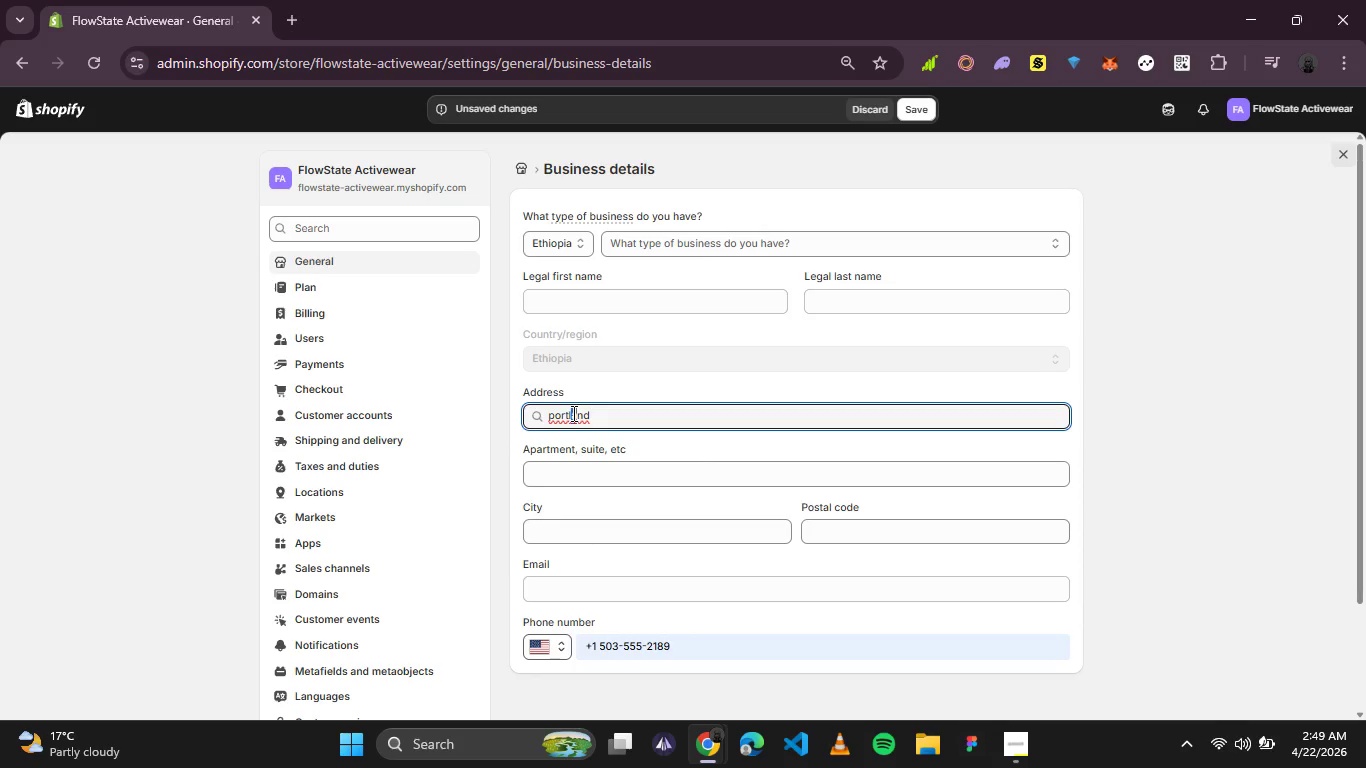 
double_click([569, 414])
 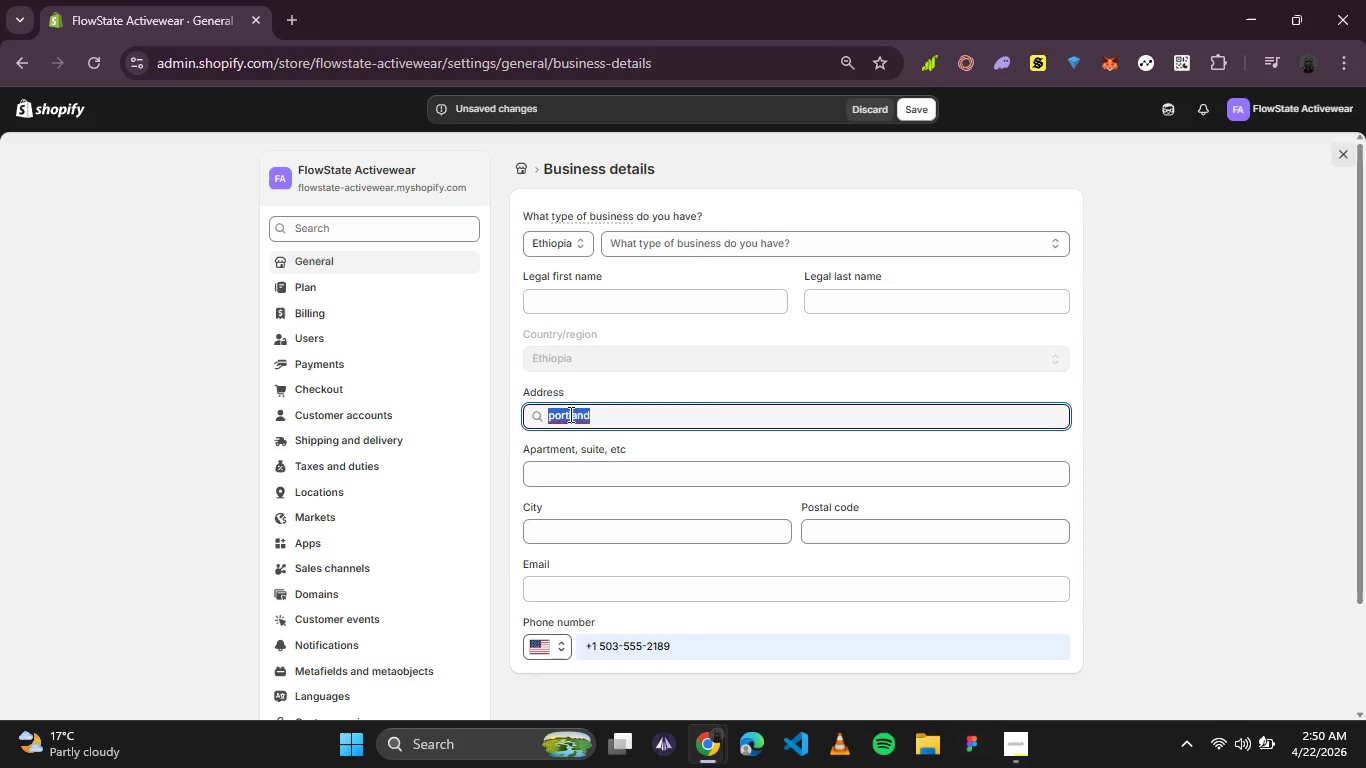 
triple_click([569, 414])
 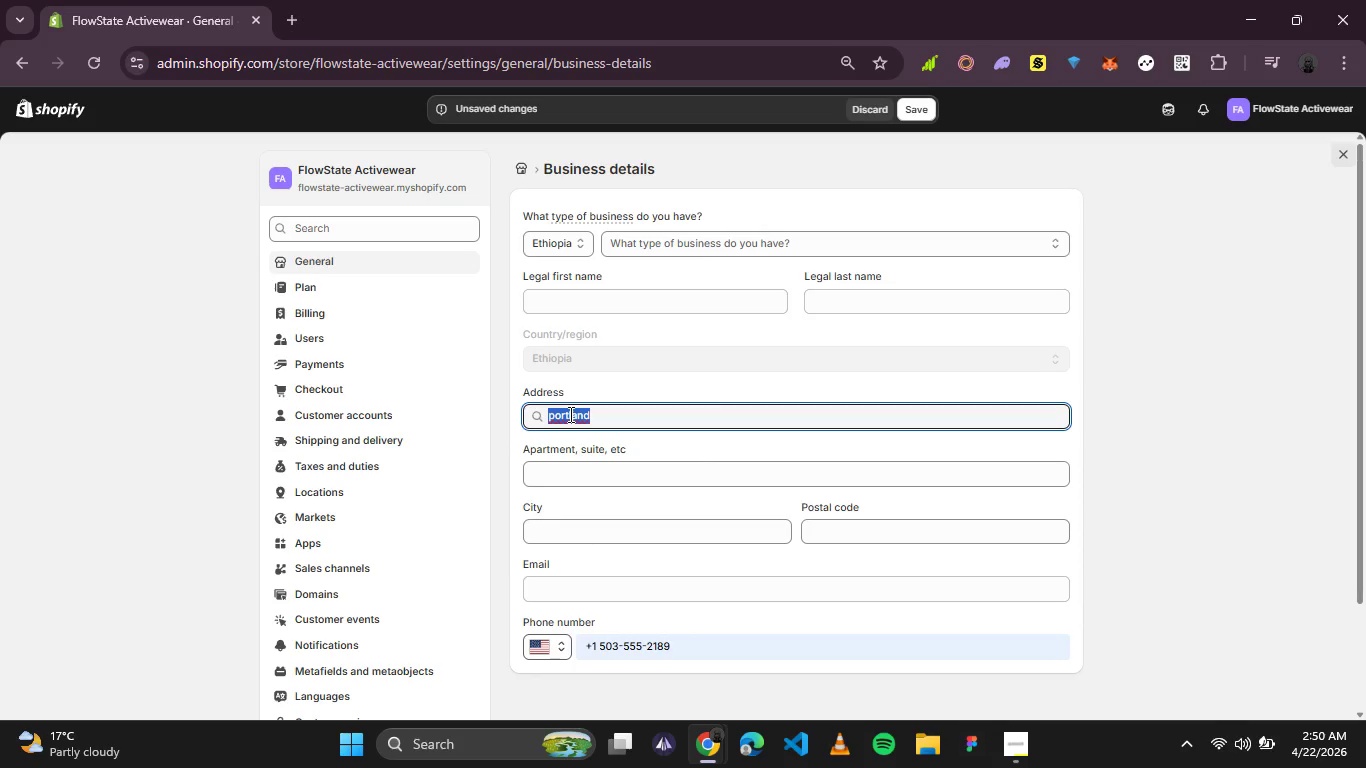 
key(Backspace)
 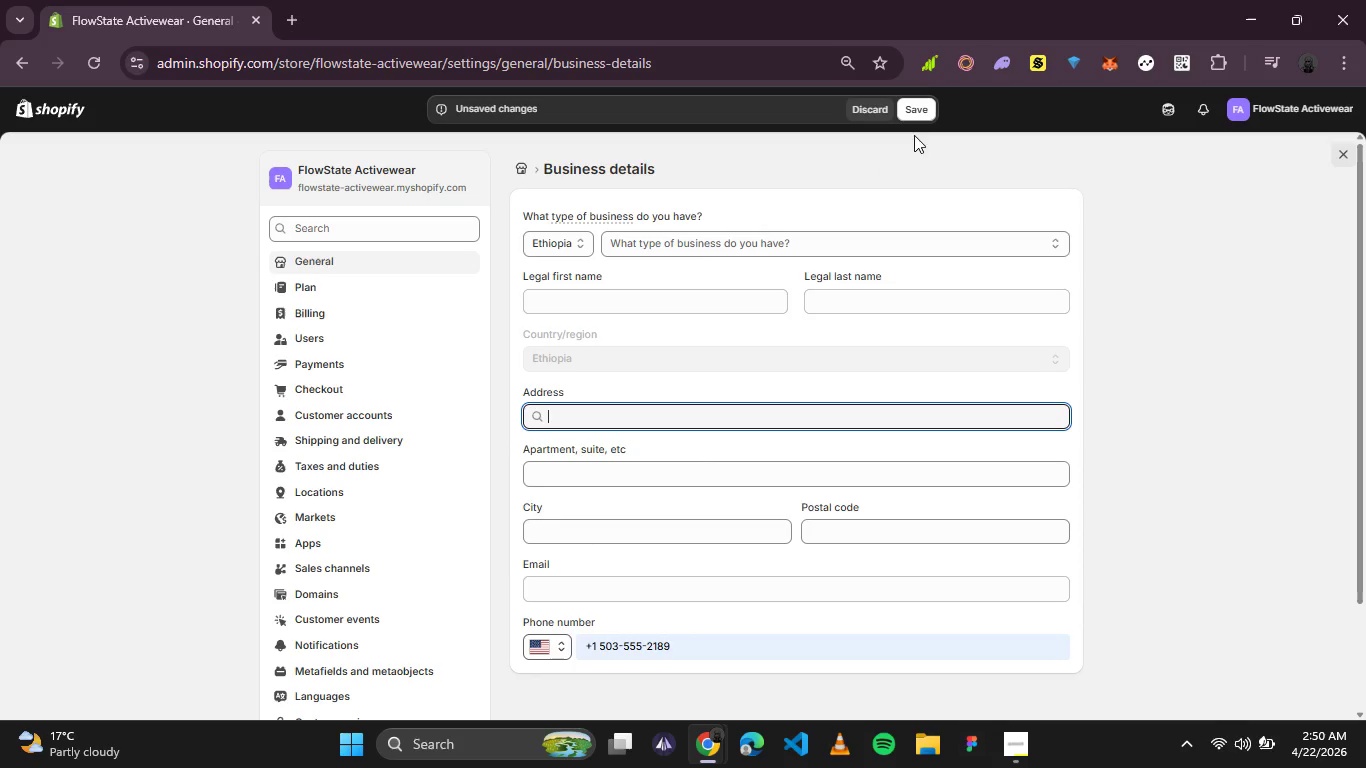 
left_click([915, 113])
 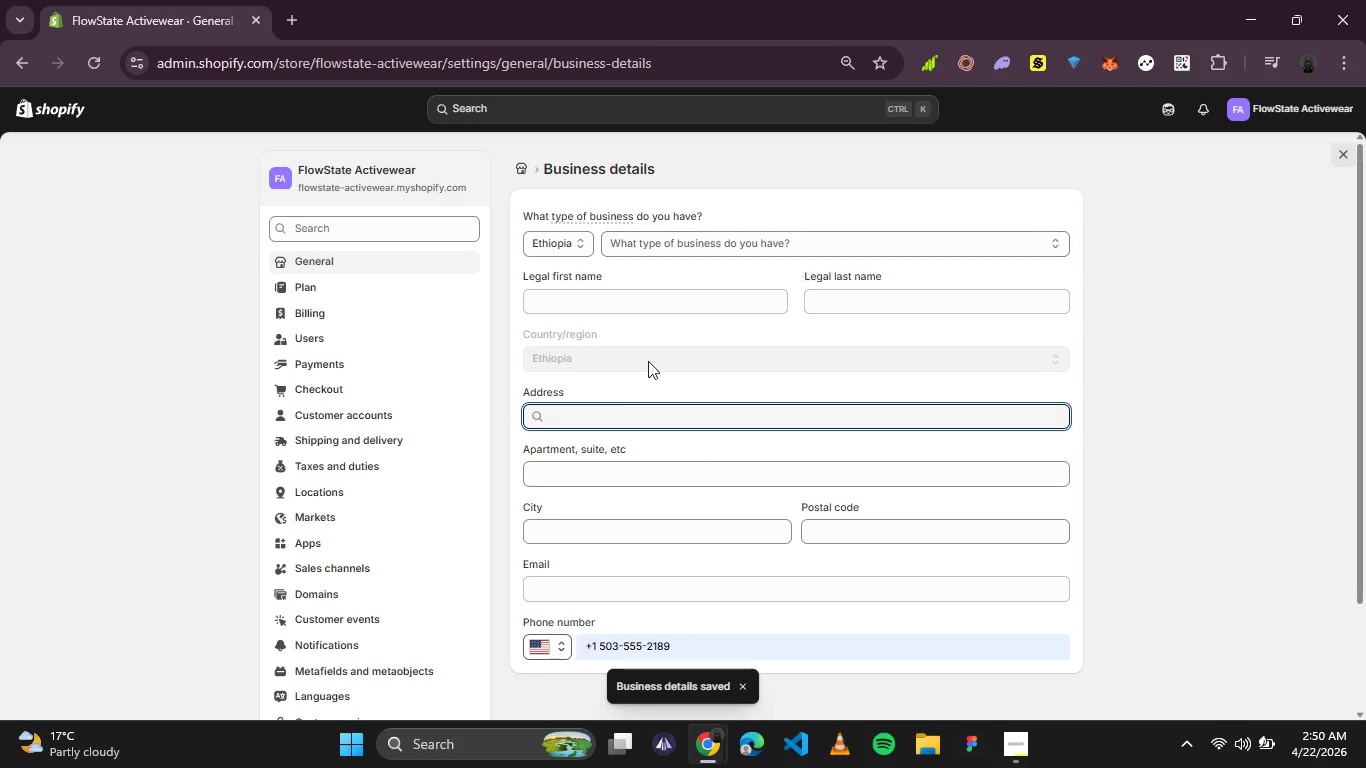 
left_click([560, 418])
 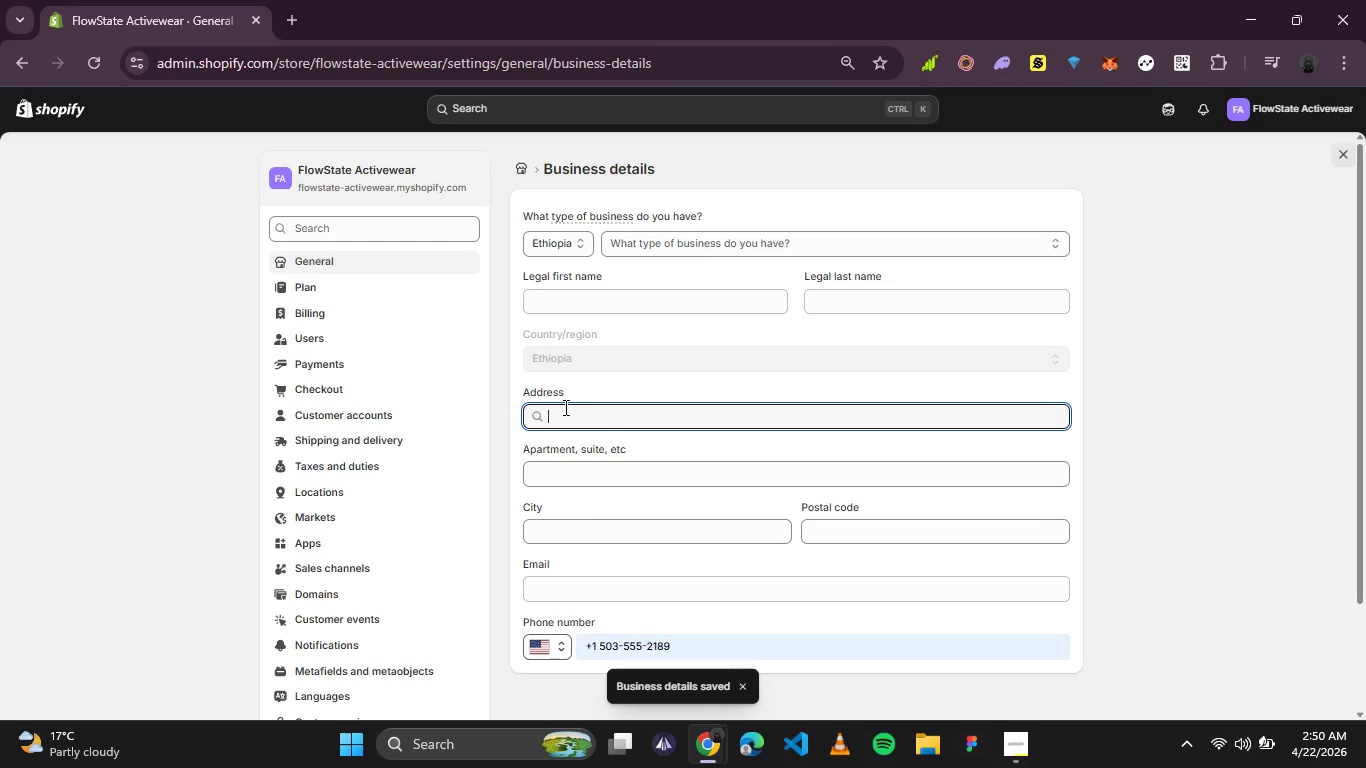 
type(134)
 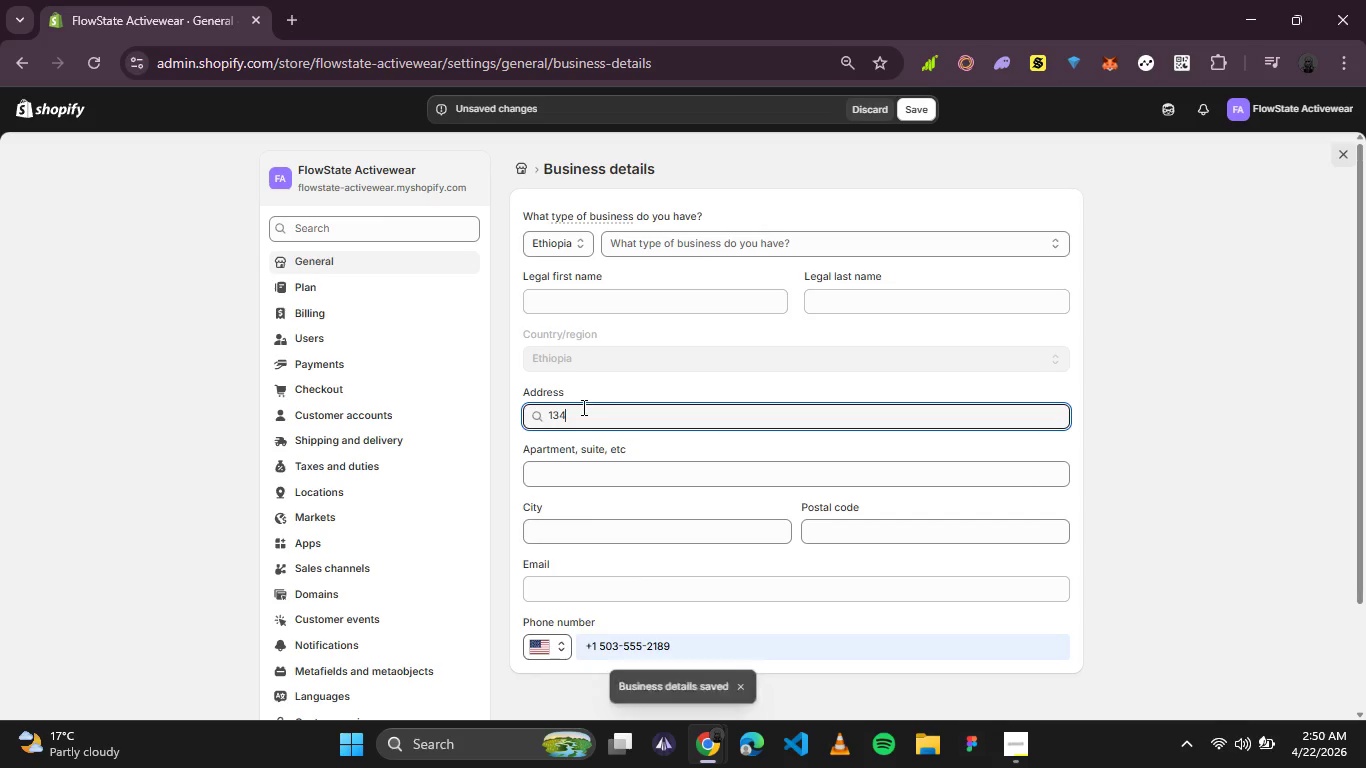 
key(Space)
 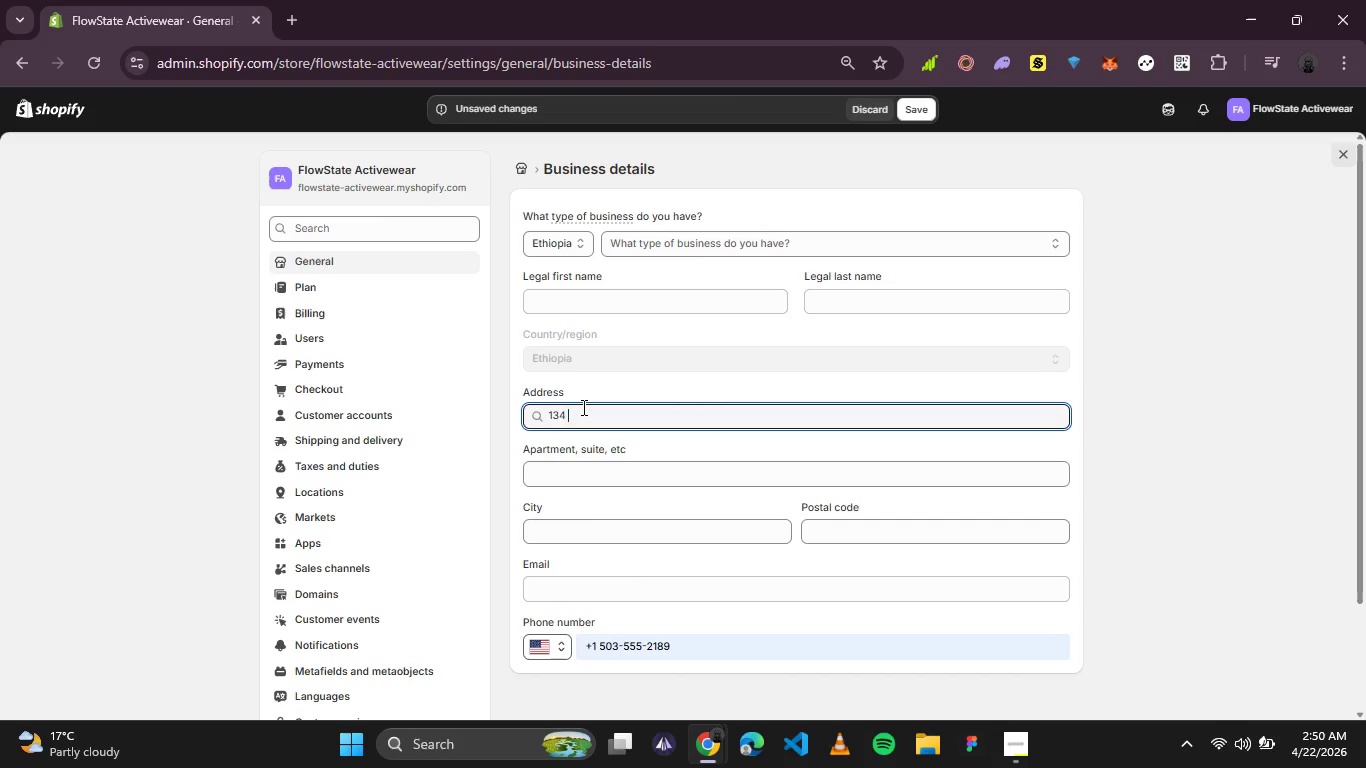 
key(P)
 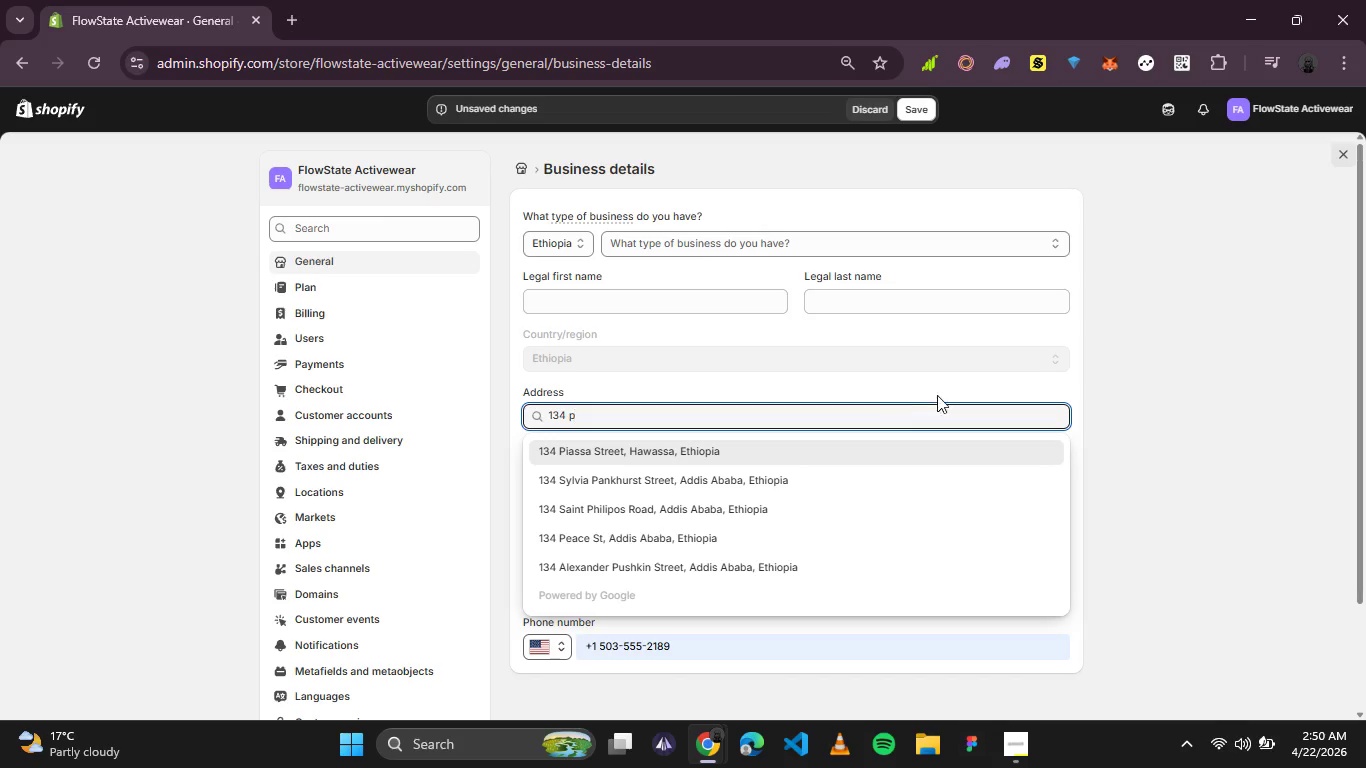 
left_click([1209, 378])
 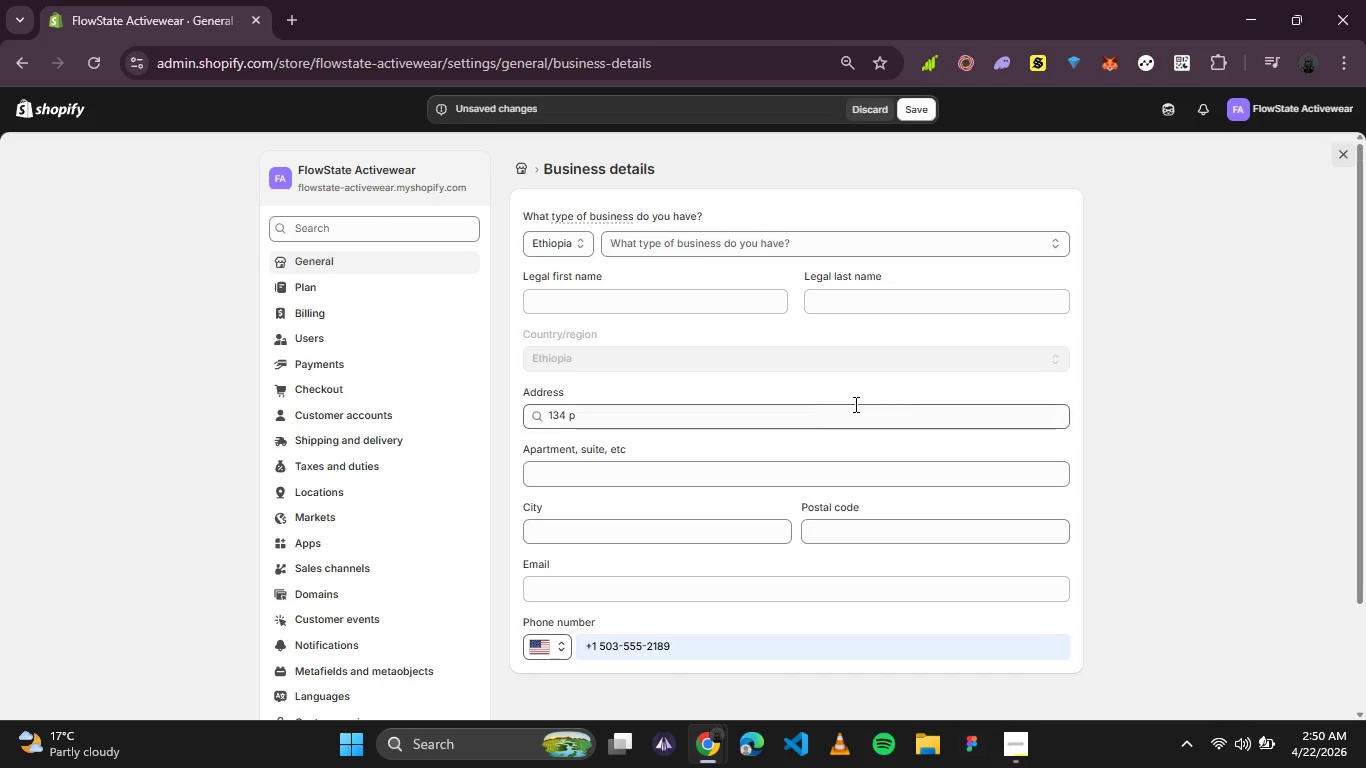 
left_click_drag(start_coordinate=[800, 398], to_coordinate=[432, 411])
 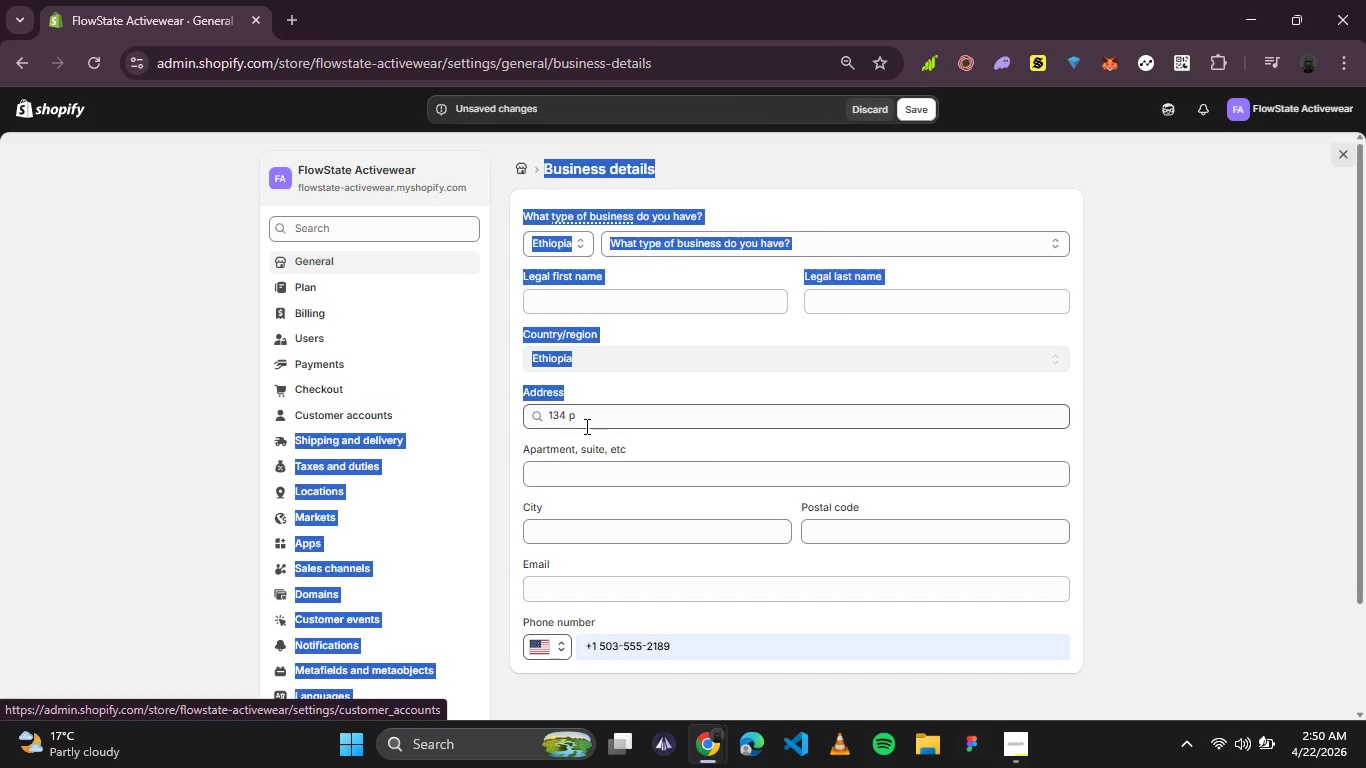 
left_click([585, 426])
 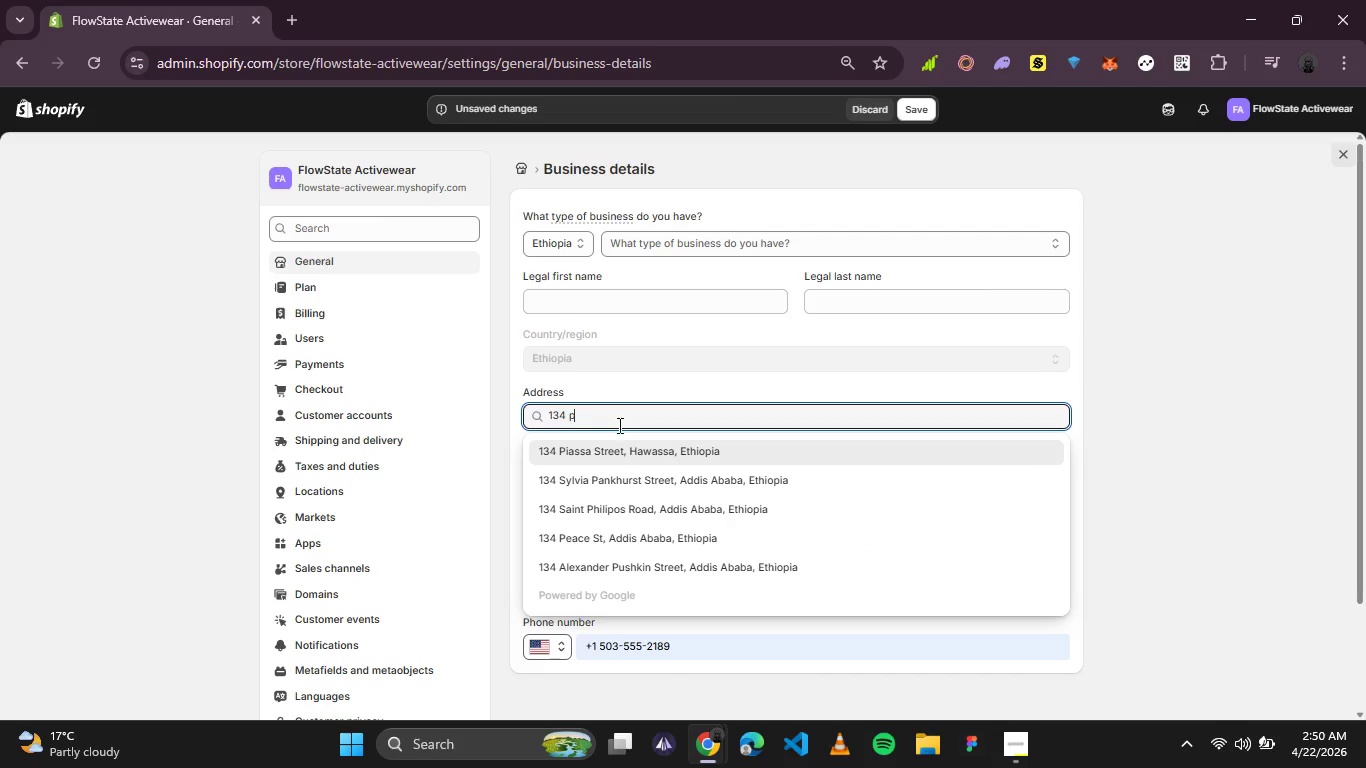 
left_click_drag(start_coordinate=[618, 426], to_coordinate=[521, 424])
 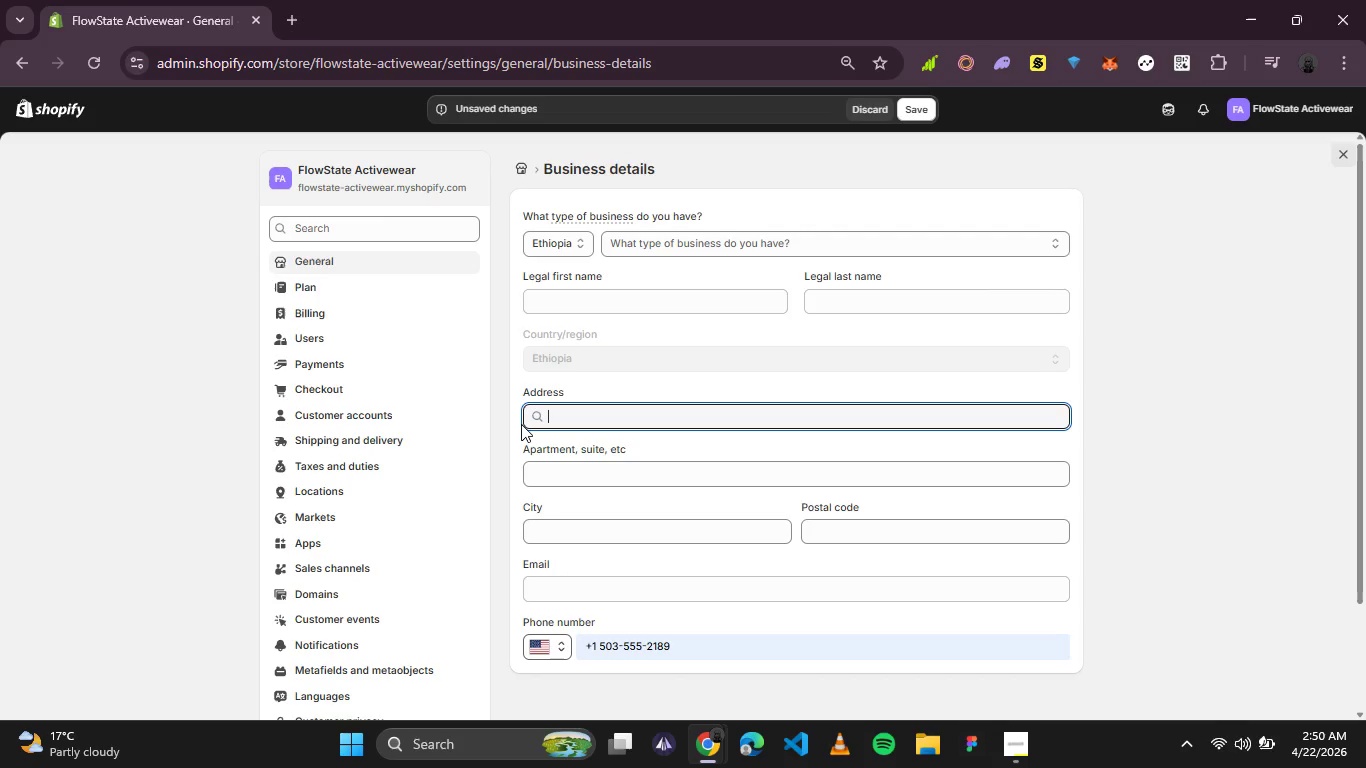 
key(Backspace)
 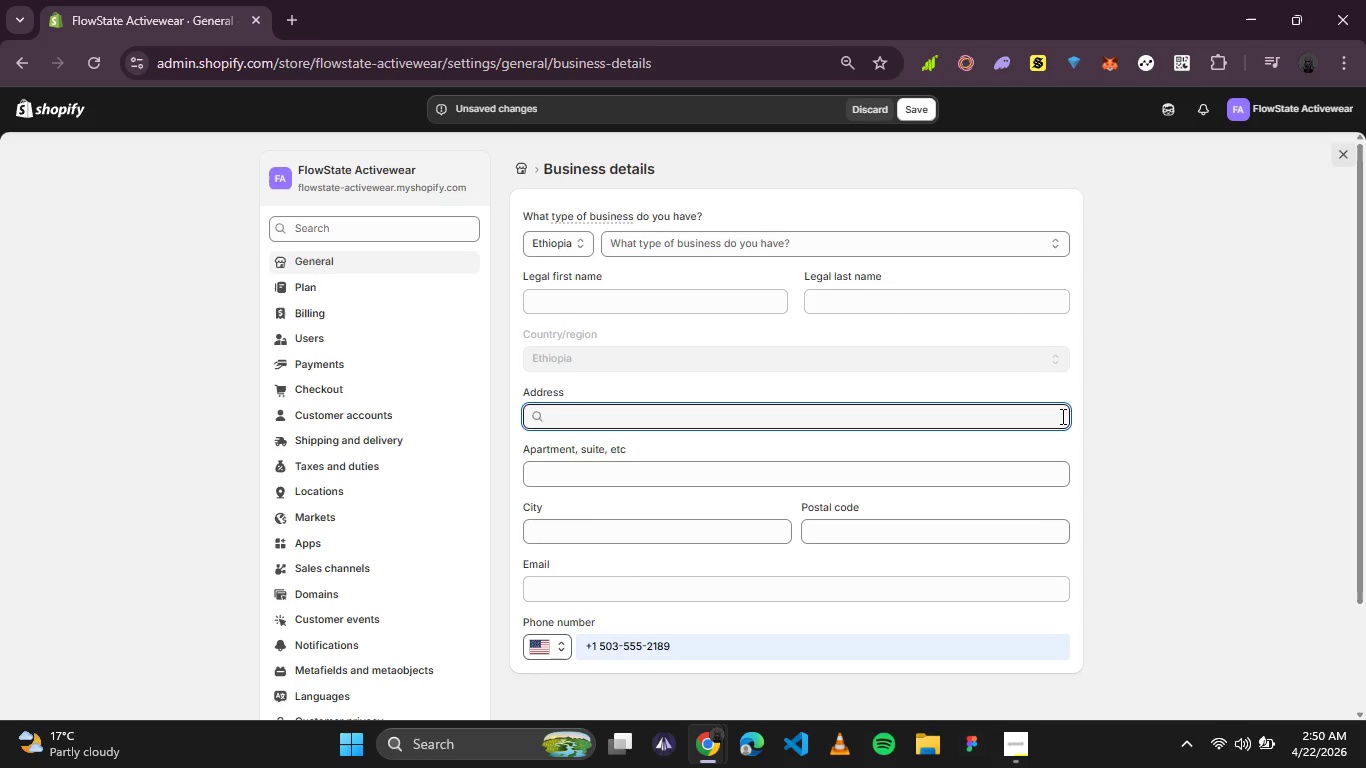 
left_click([1129, 400])
 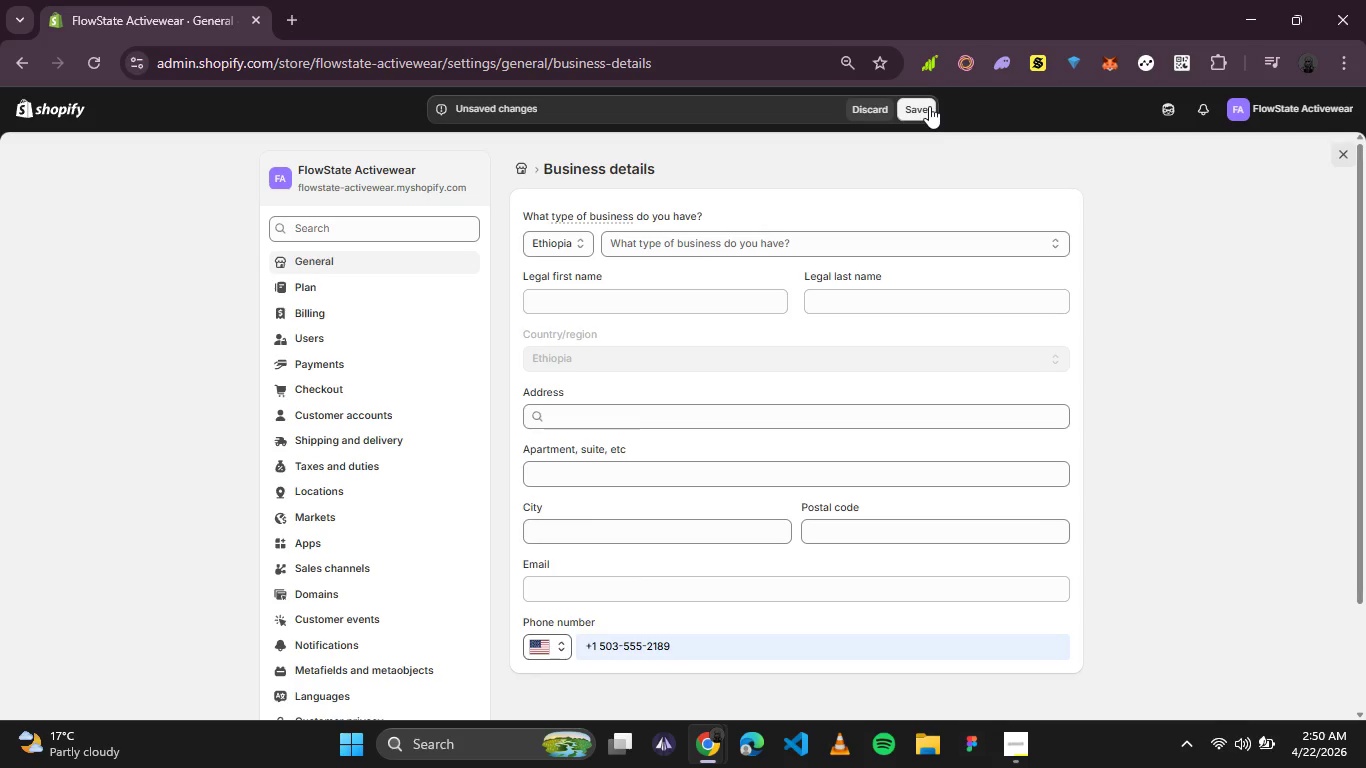 
left_click([929, 106])
 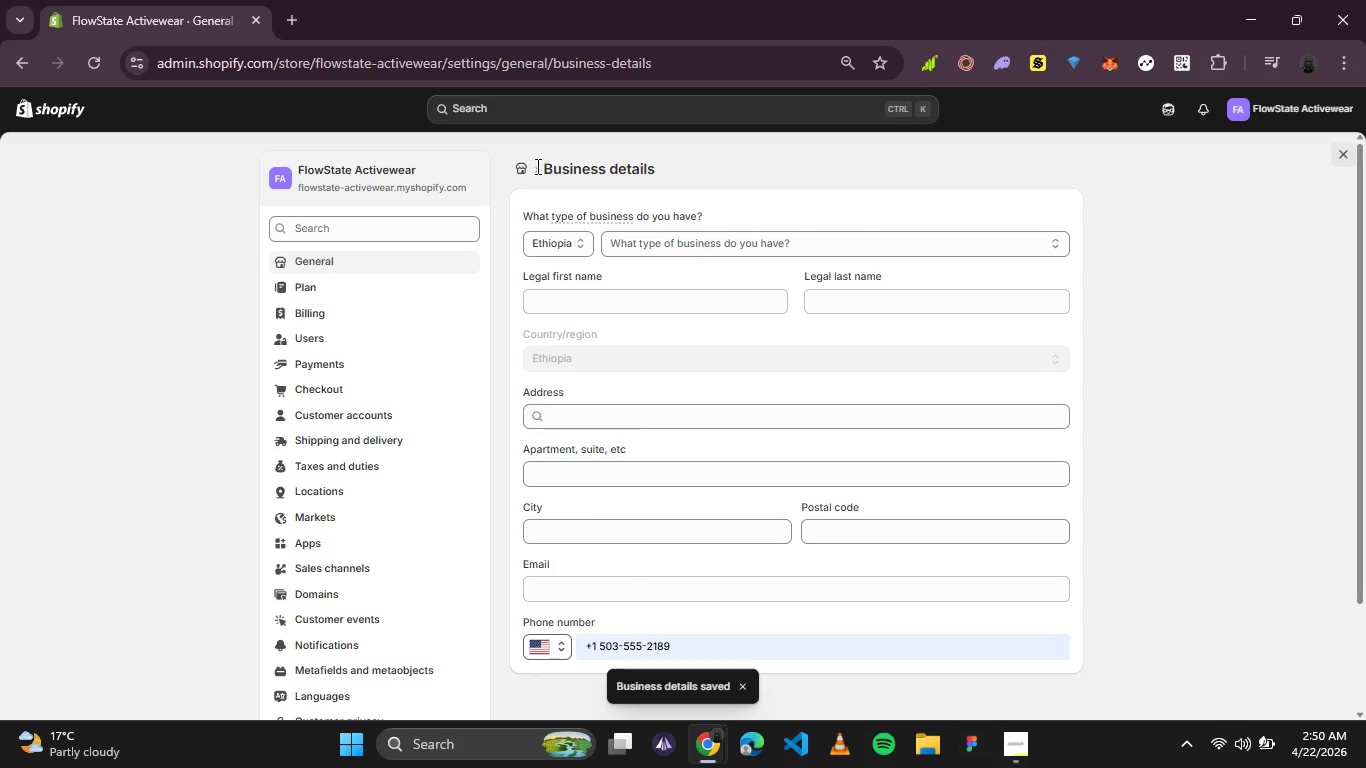 
left_click([522, 166])
 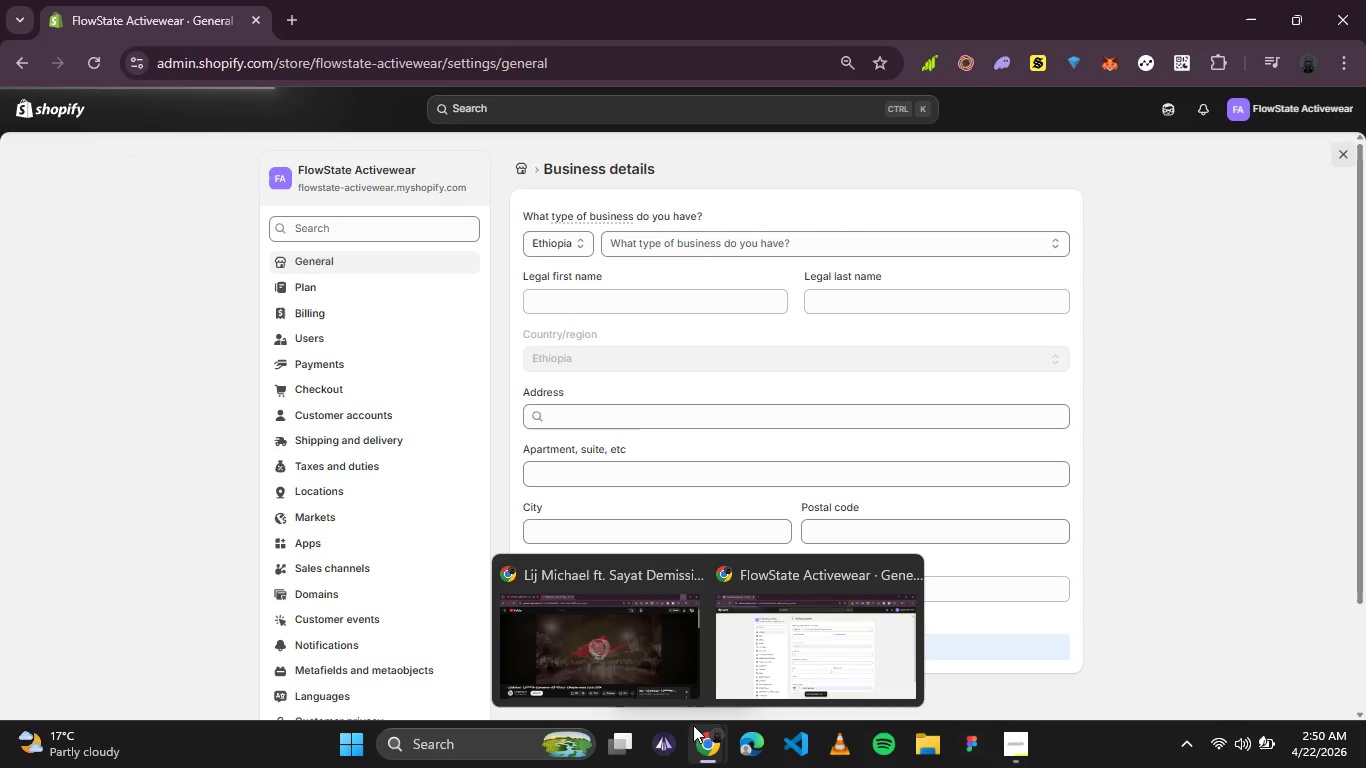 
left_click([666, 674])
 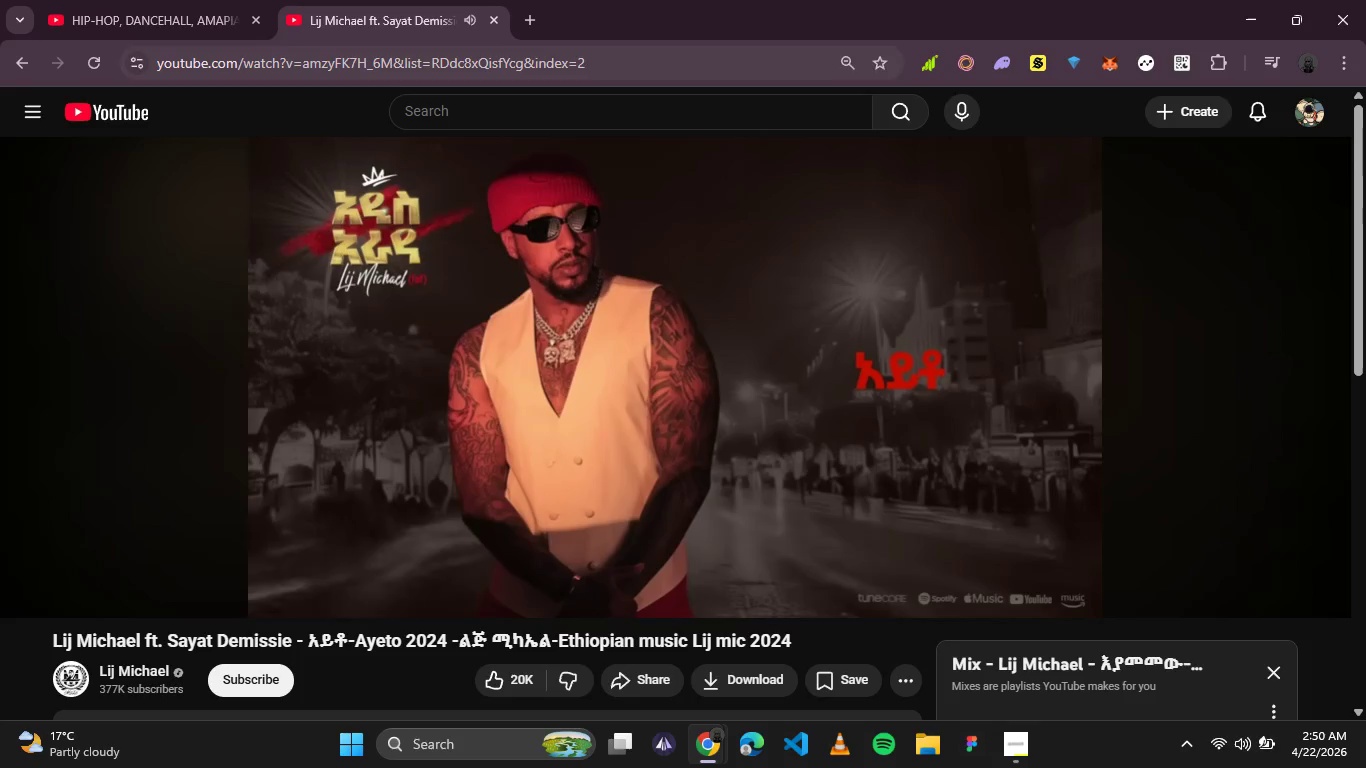 
left_click([257, 169])
 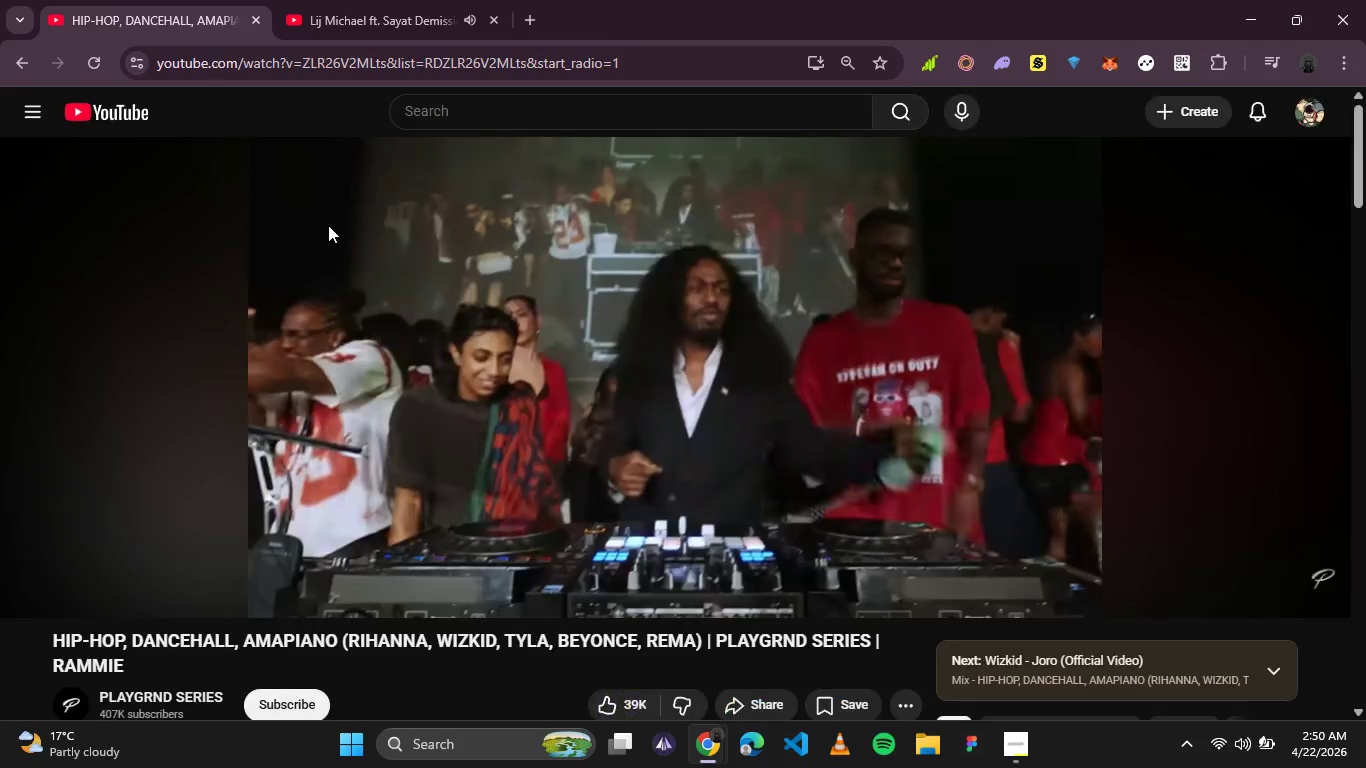 
double_click([345, 255])
 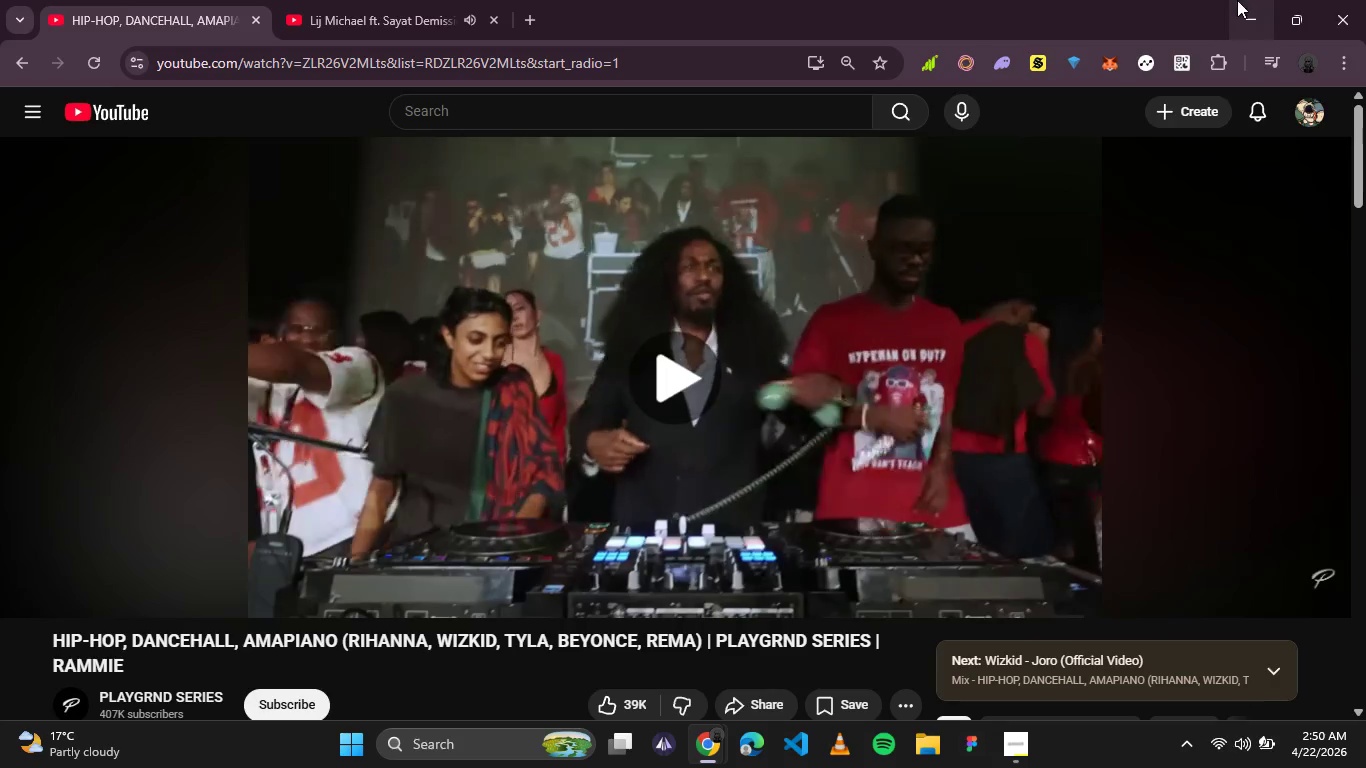 
left_click([1237, 0])
 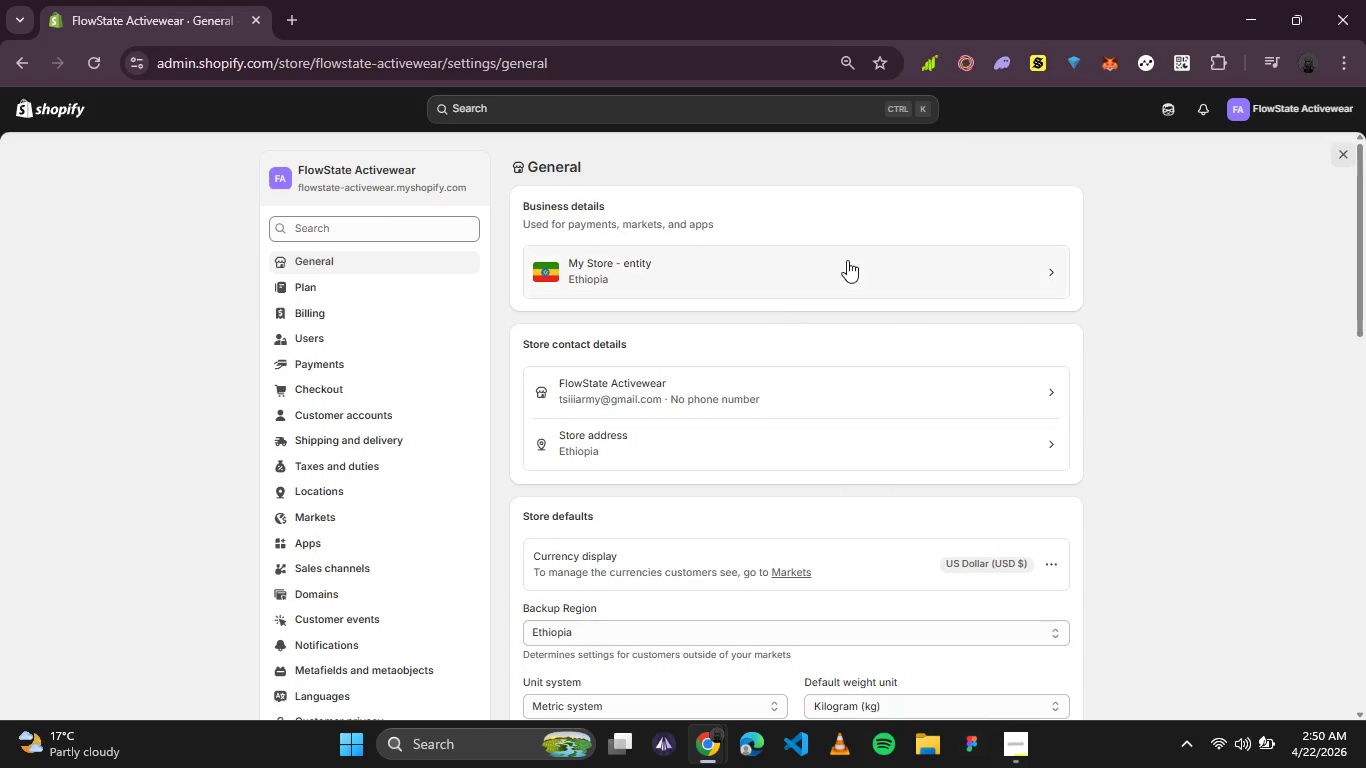 
left_click([857, 252])
 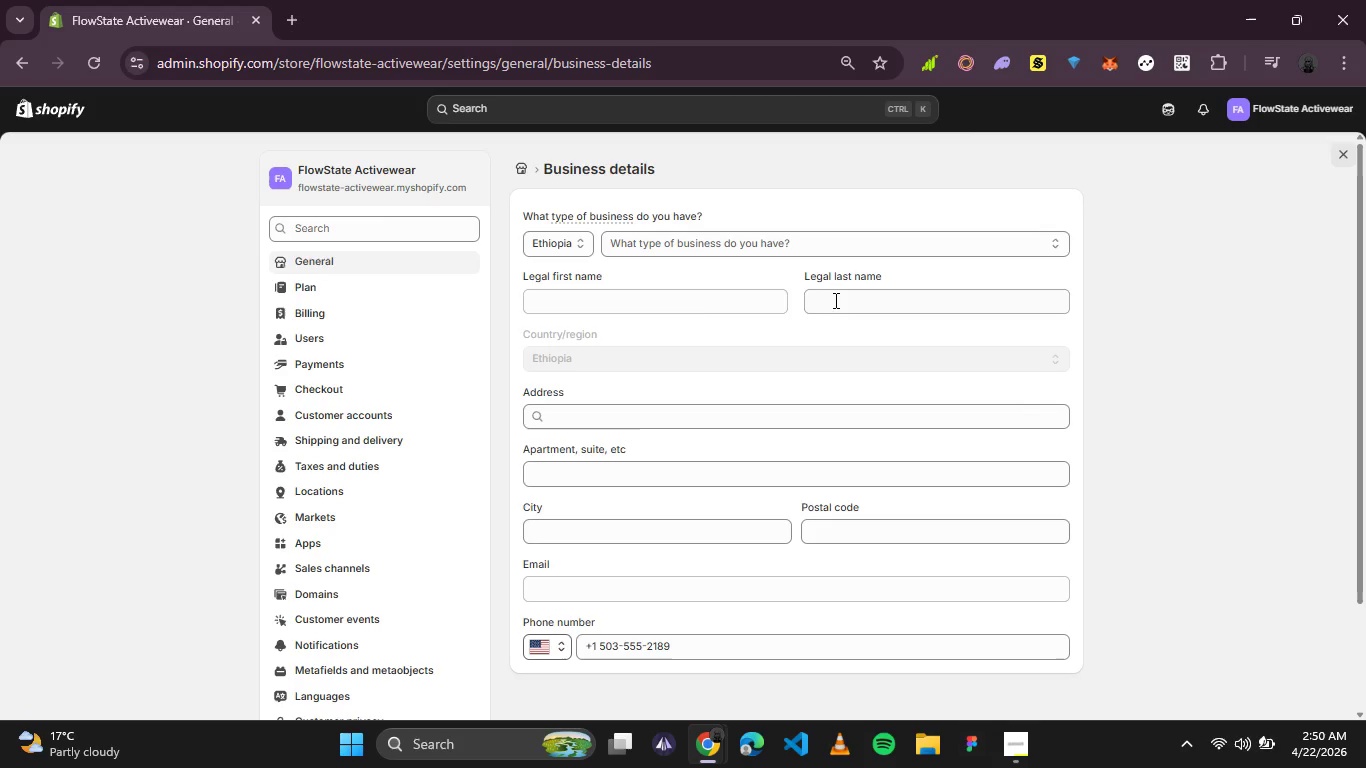 
left_click([572, 245])
 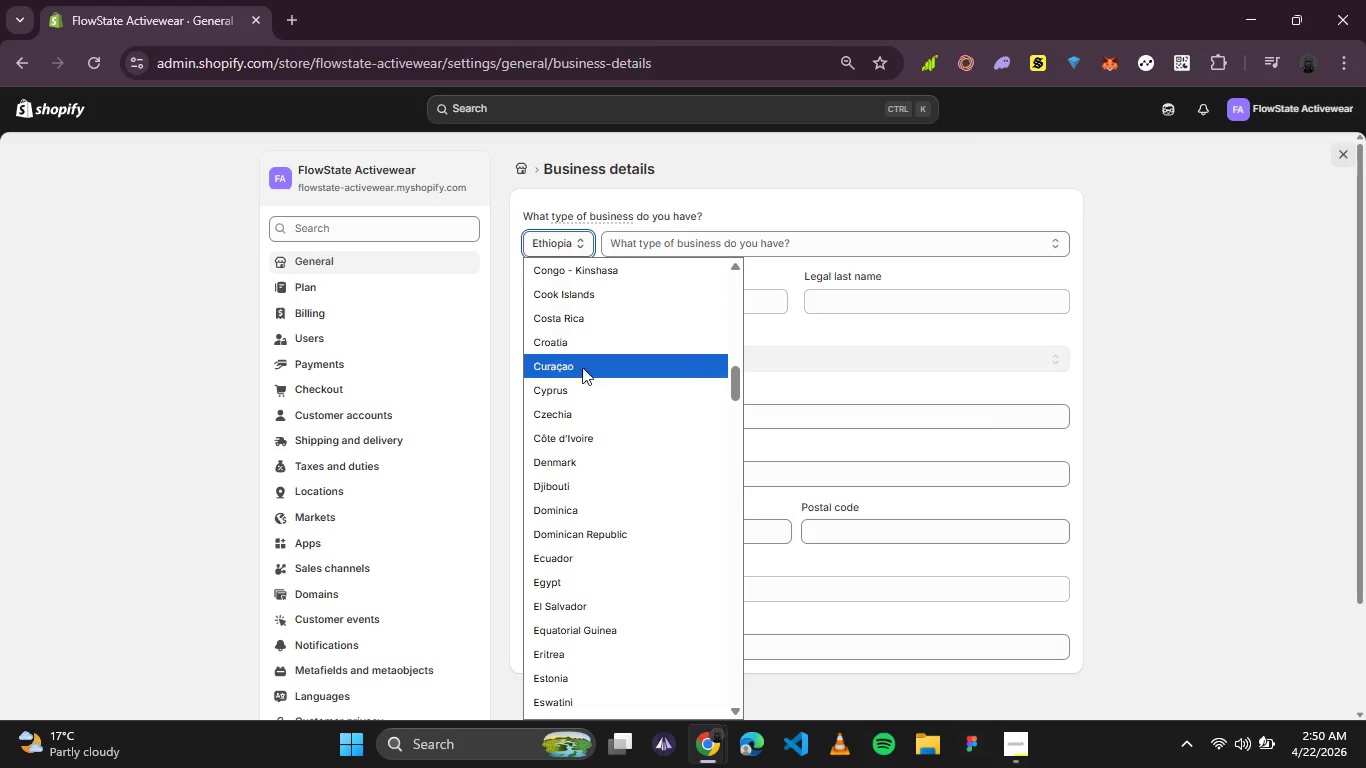 
scroll: coordinate [585, 440], scroll_direction: down, amount: 8.0
 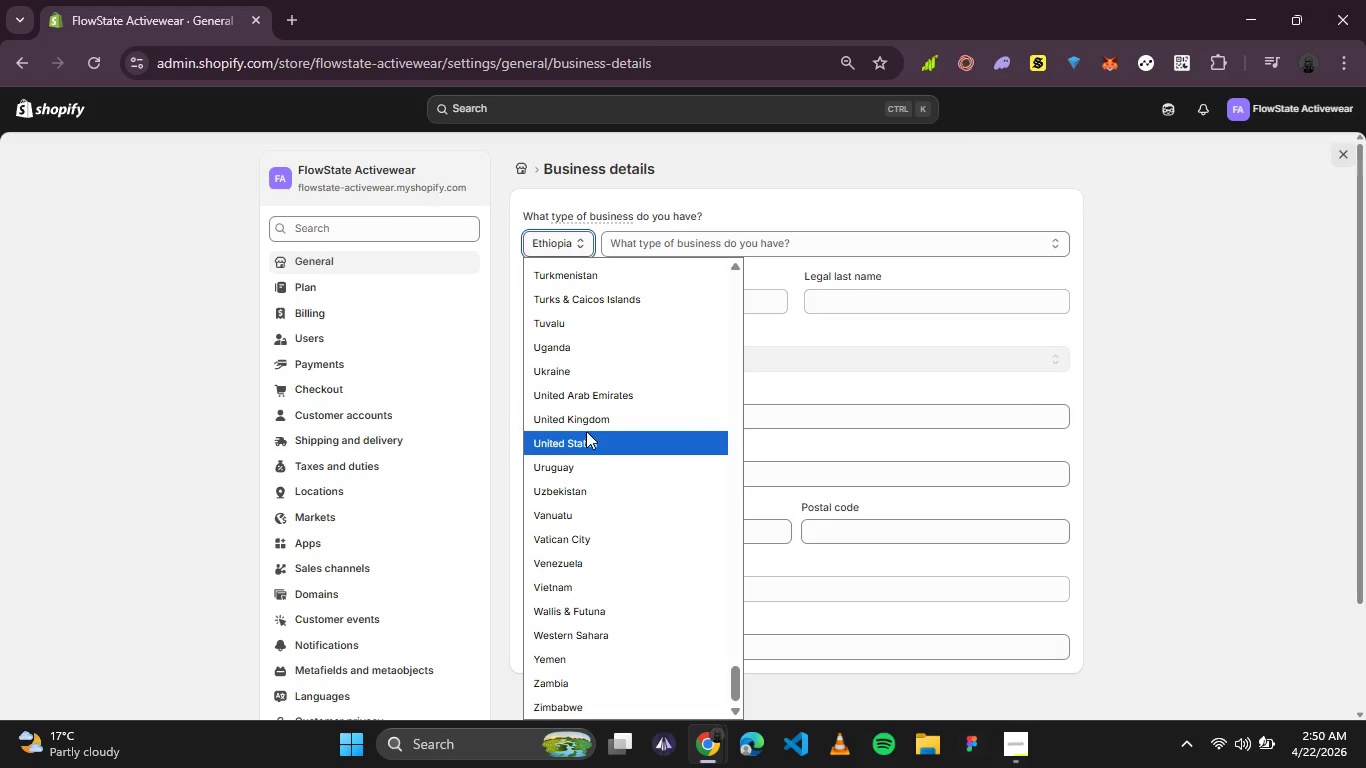 
hold_key(key=VolumeDown, duration=0.84)
 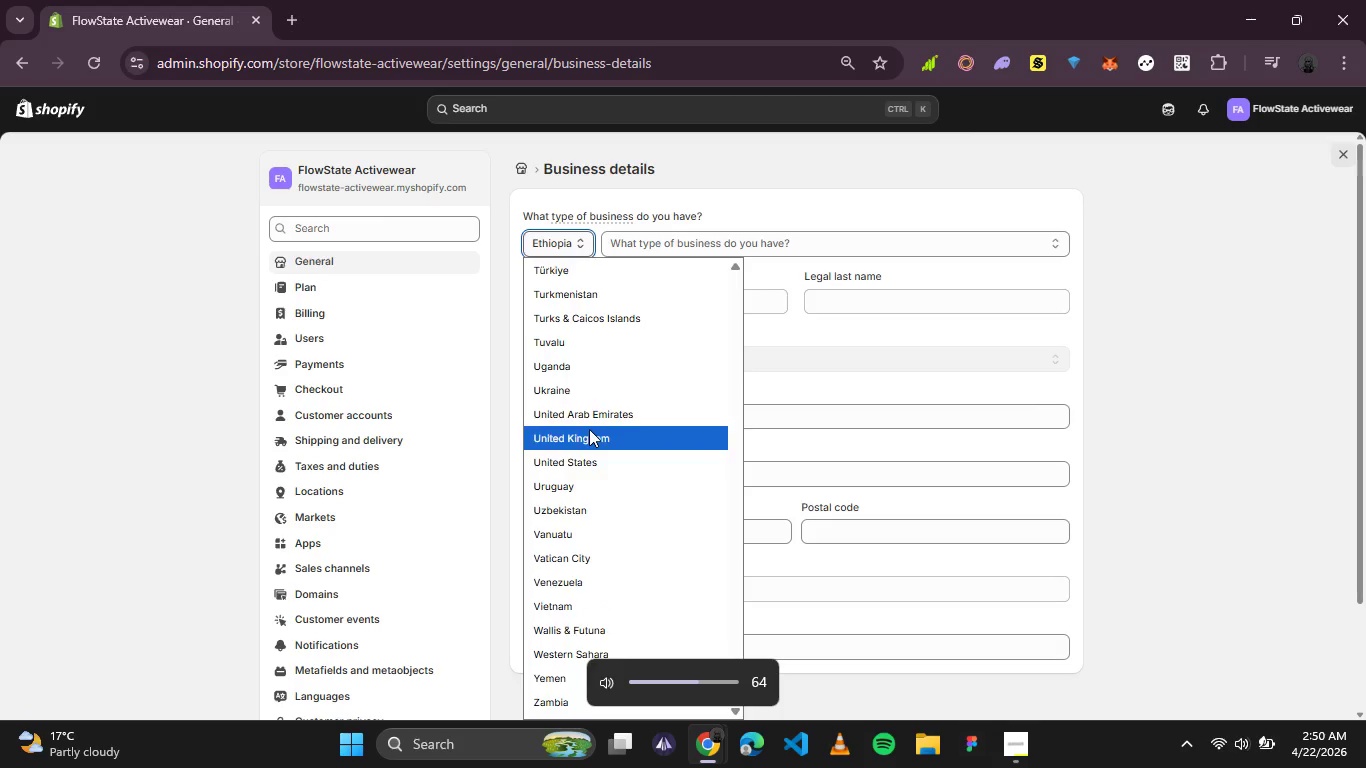 
scroll: coordinate [589, 424], scroll_direction: up, amount: 1.0
 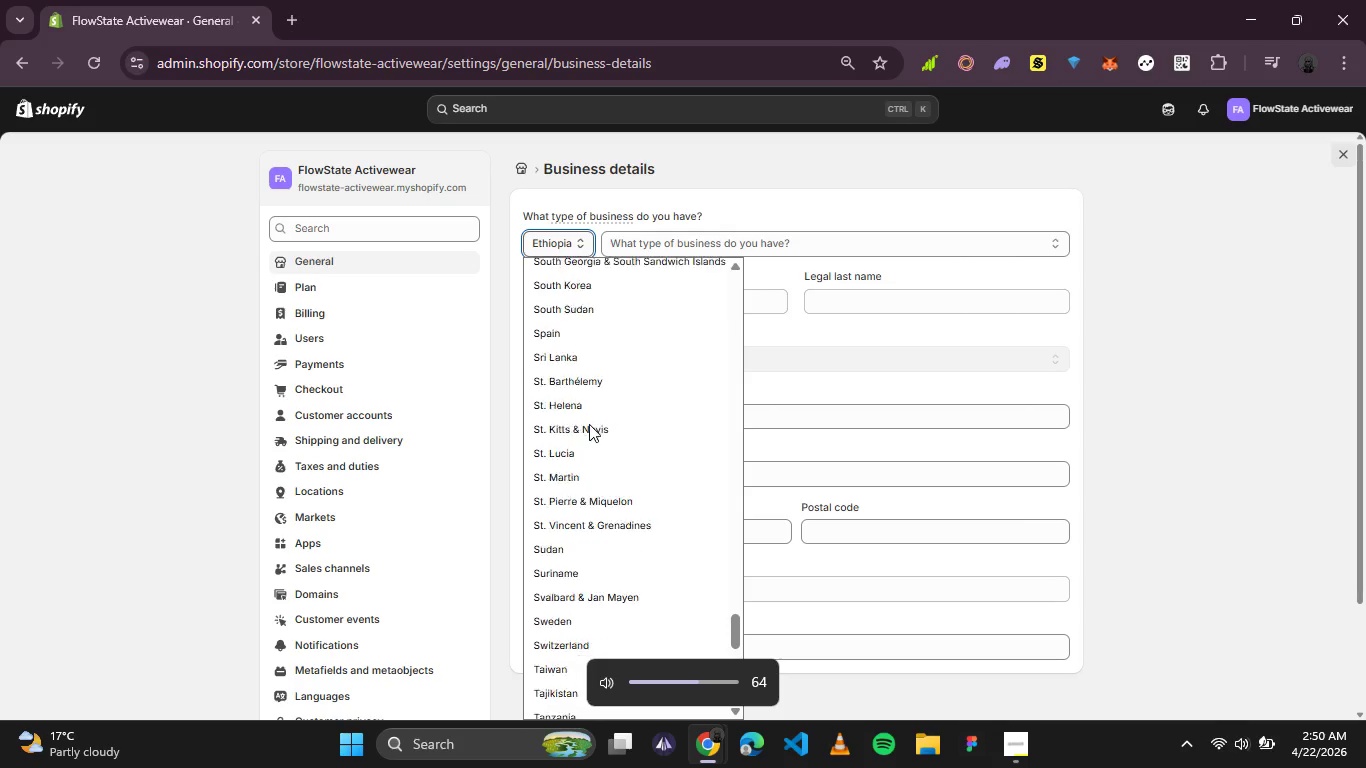 
scroll: coordinate [589, 424], scroll_direction: down, amount: 2.0
 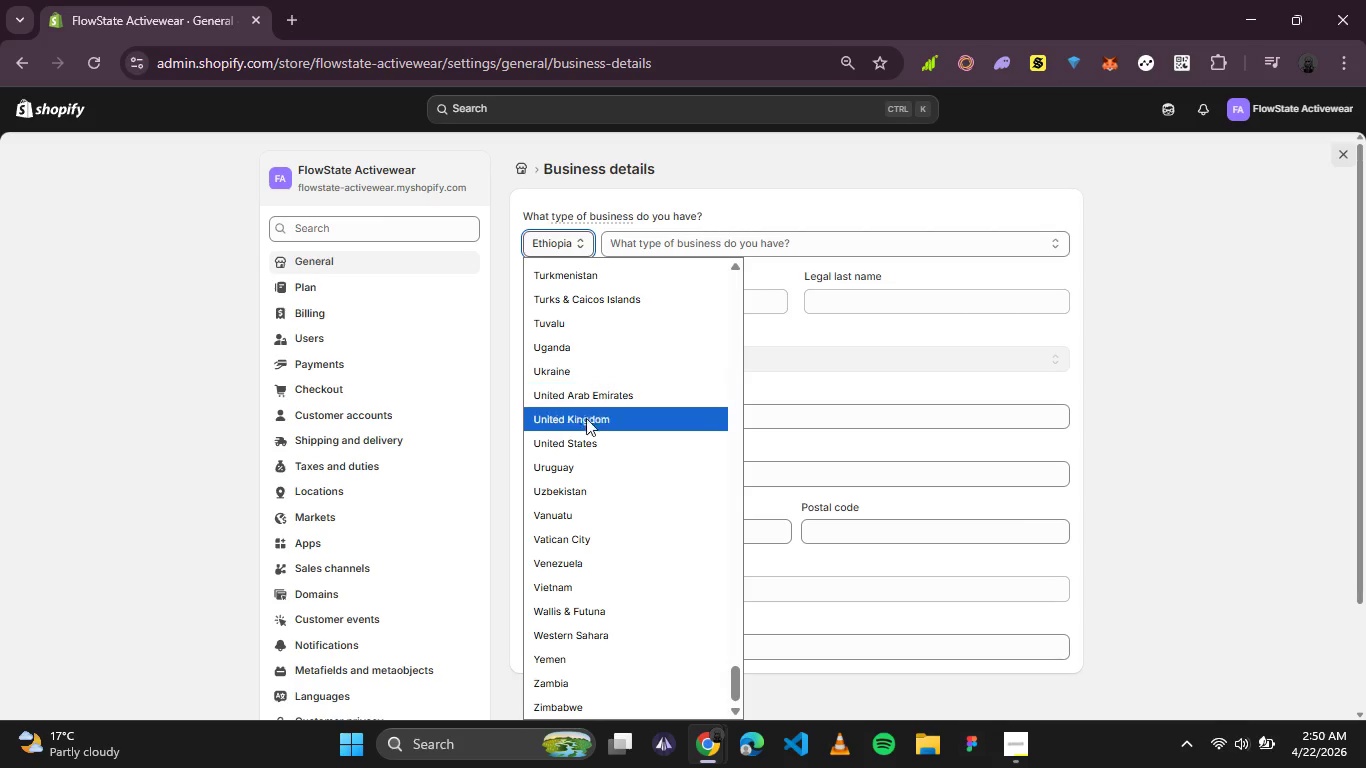 
left_click([575, 442])
 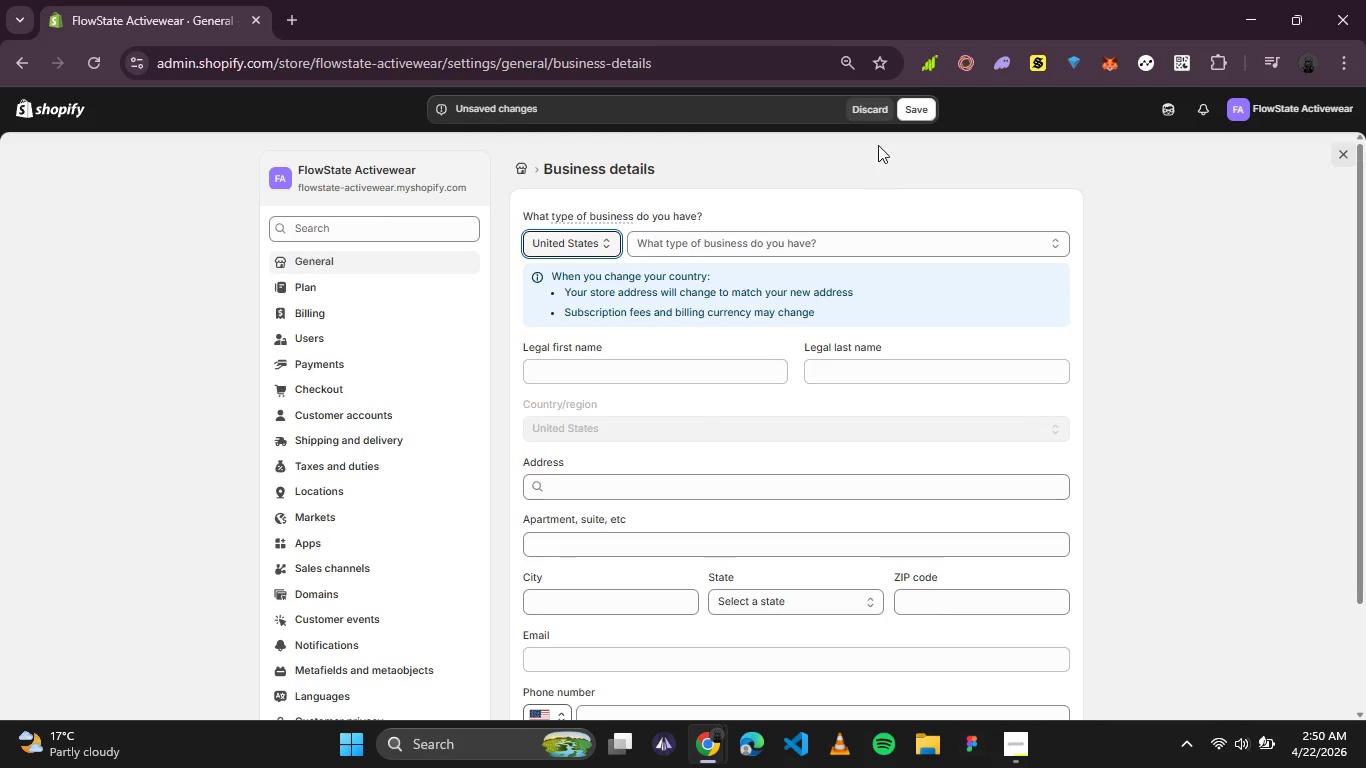 
left_click([917, 106])
 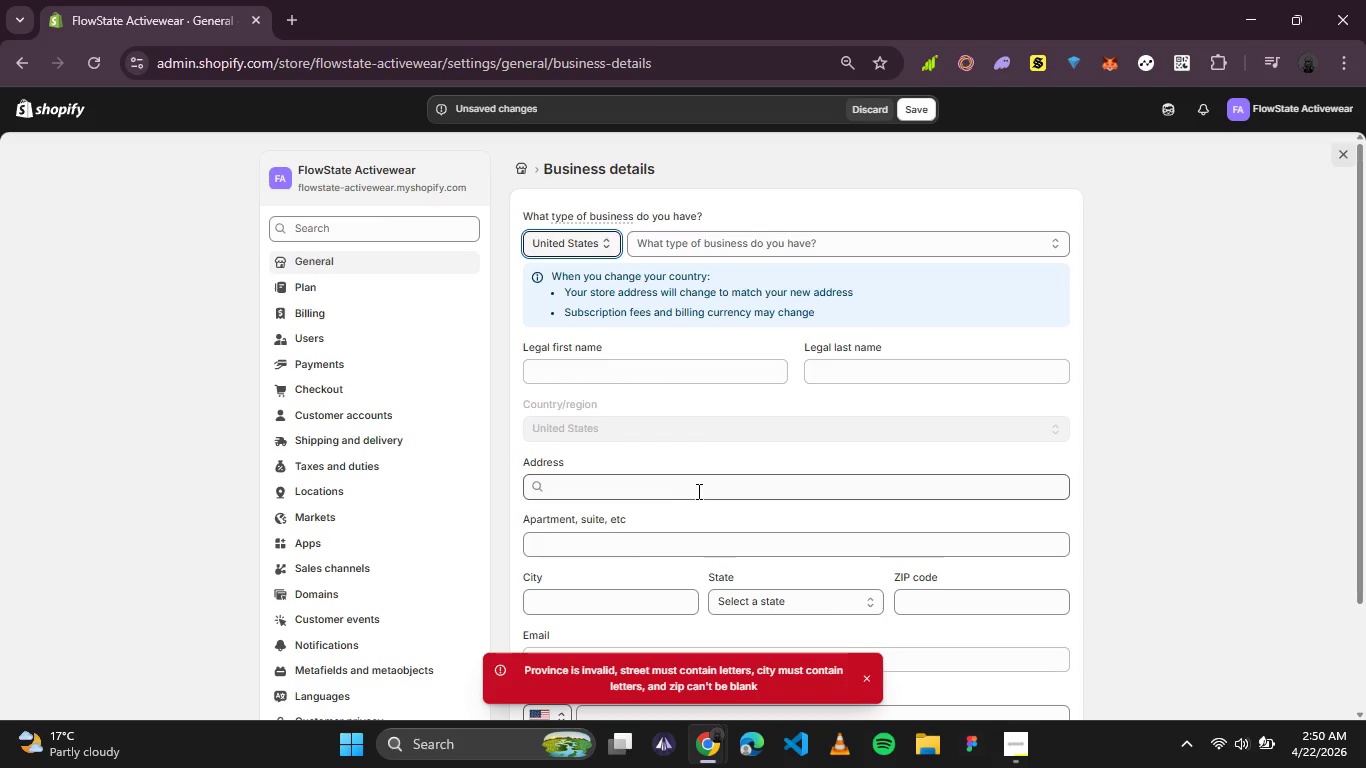 
type(portland)
 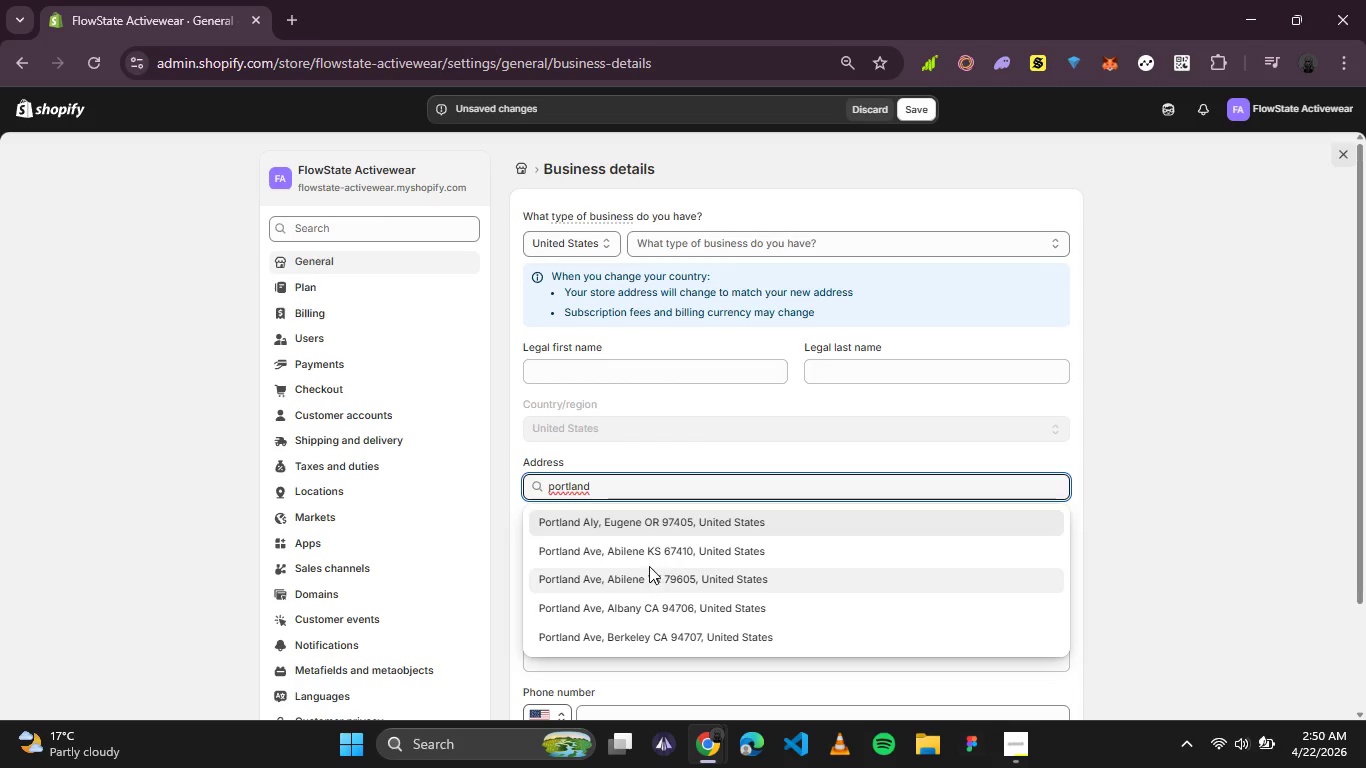 
left_click([656, 543])
 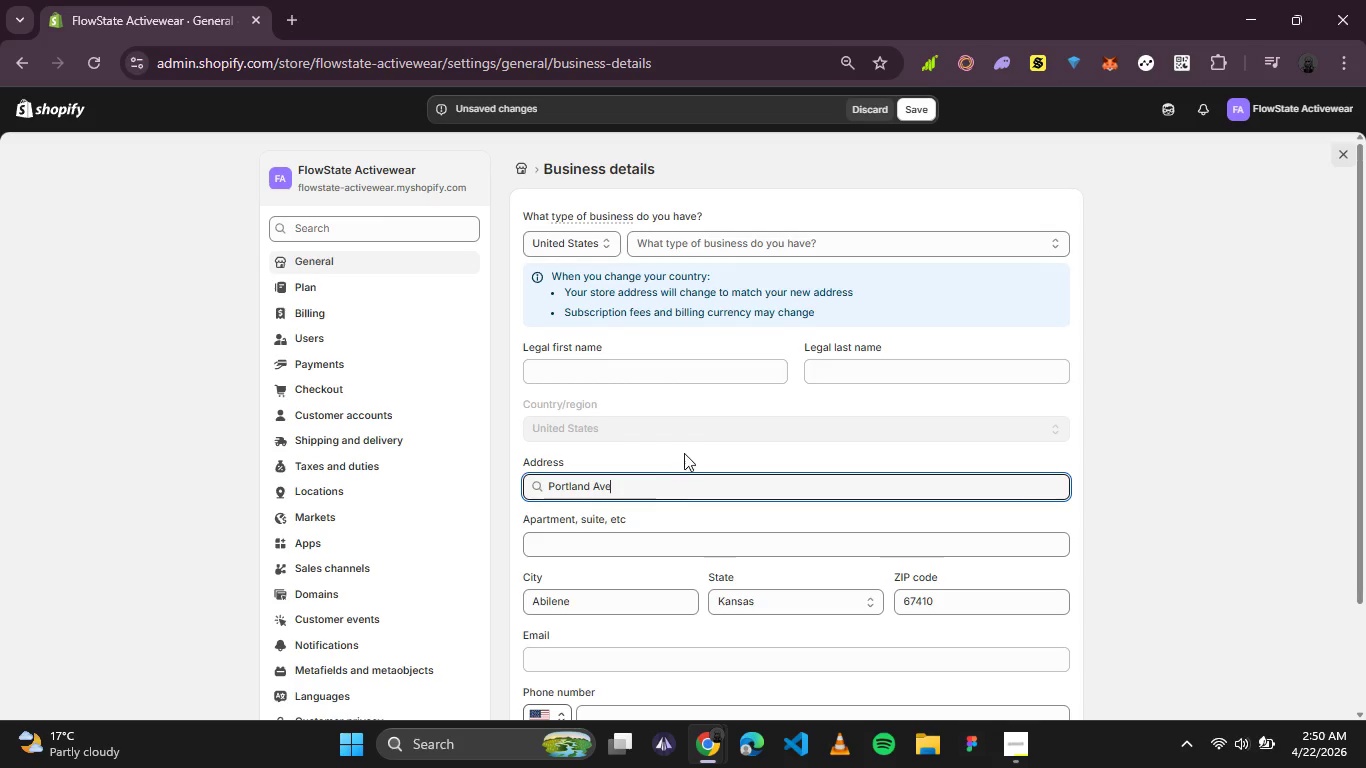 
scroll: coordinate [687, 450], scroll_direction: down, amount: 1.0
 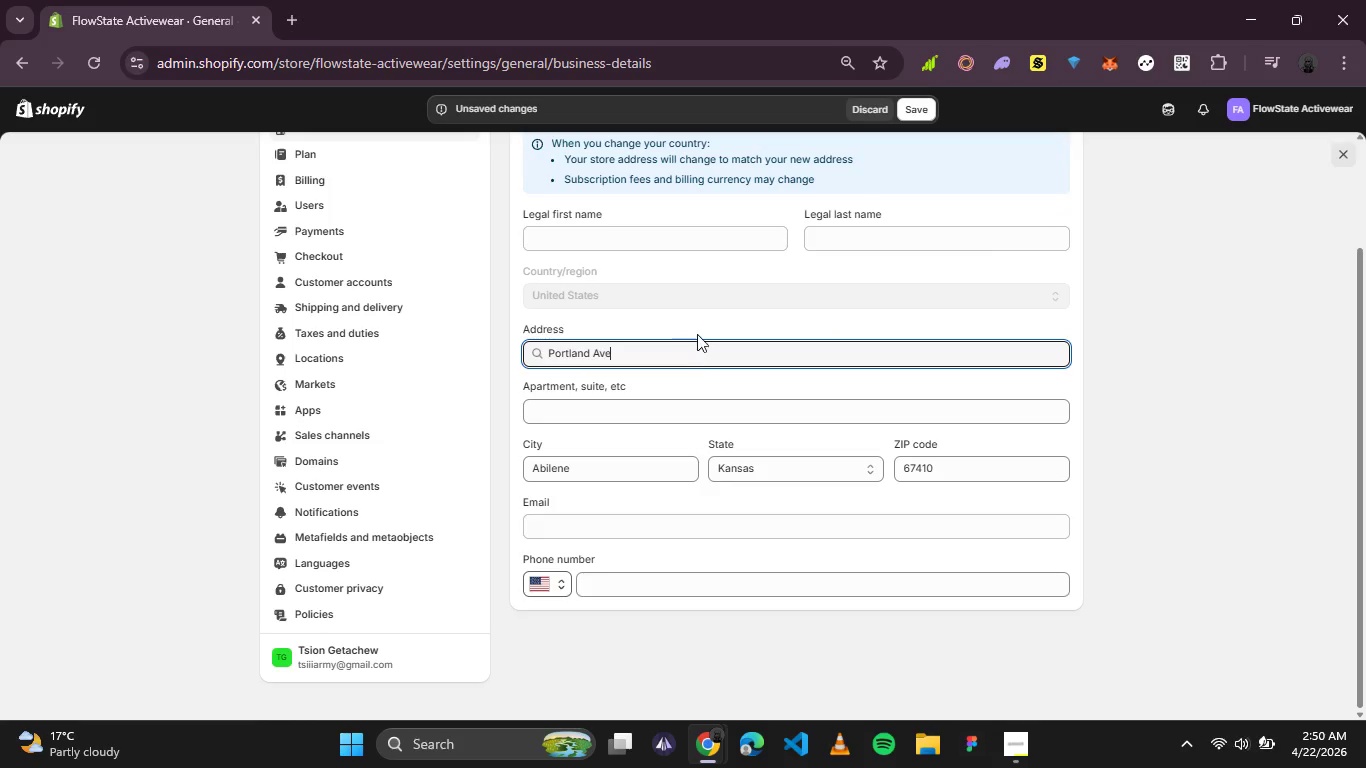 
scroll: coordinate [701, 333], scroll_direction: up, amount: 3.0
 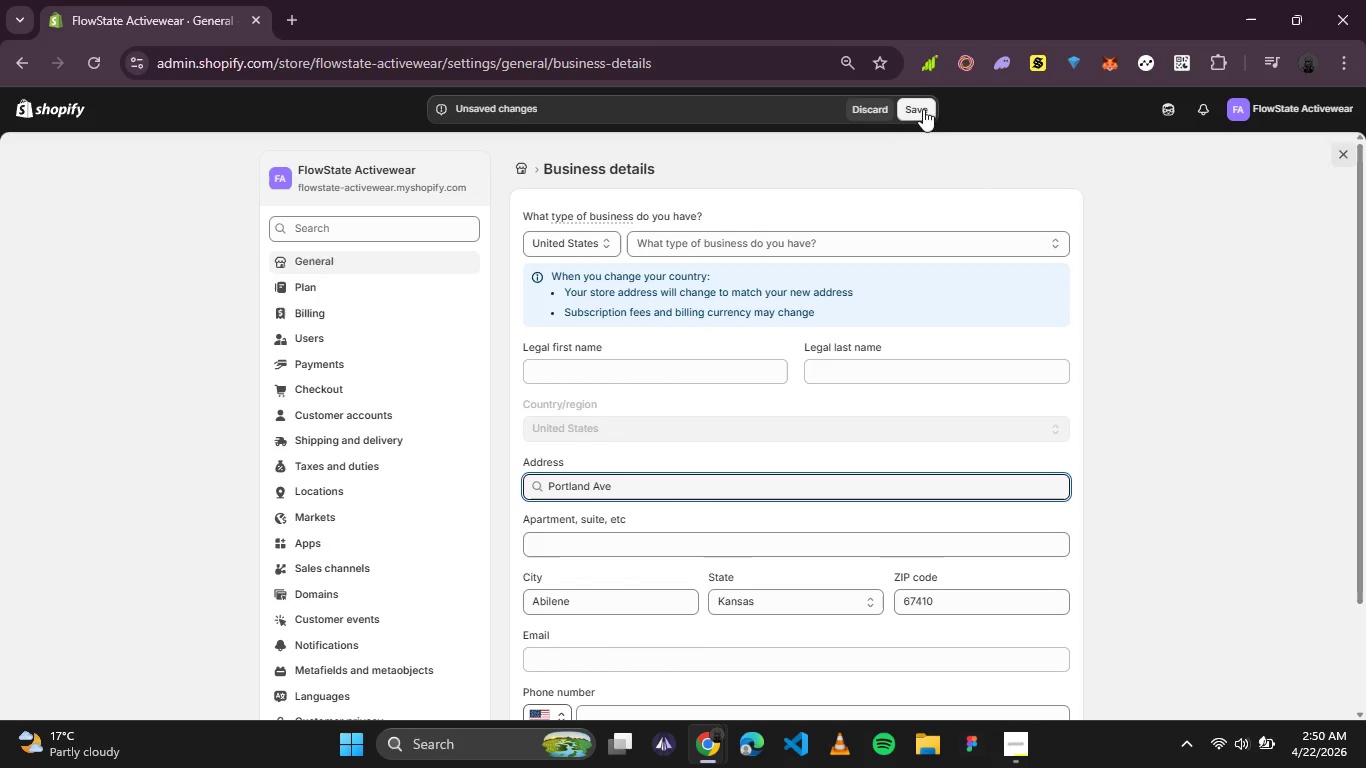 
left_click([923, 107])
 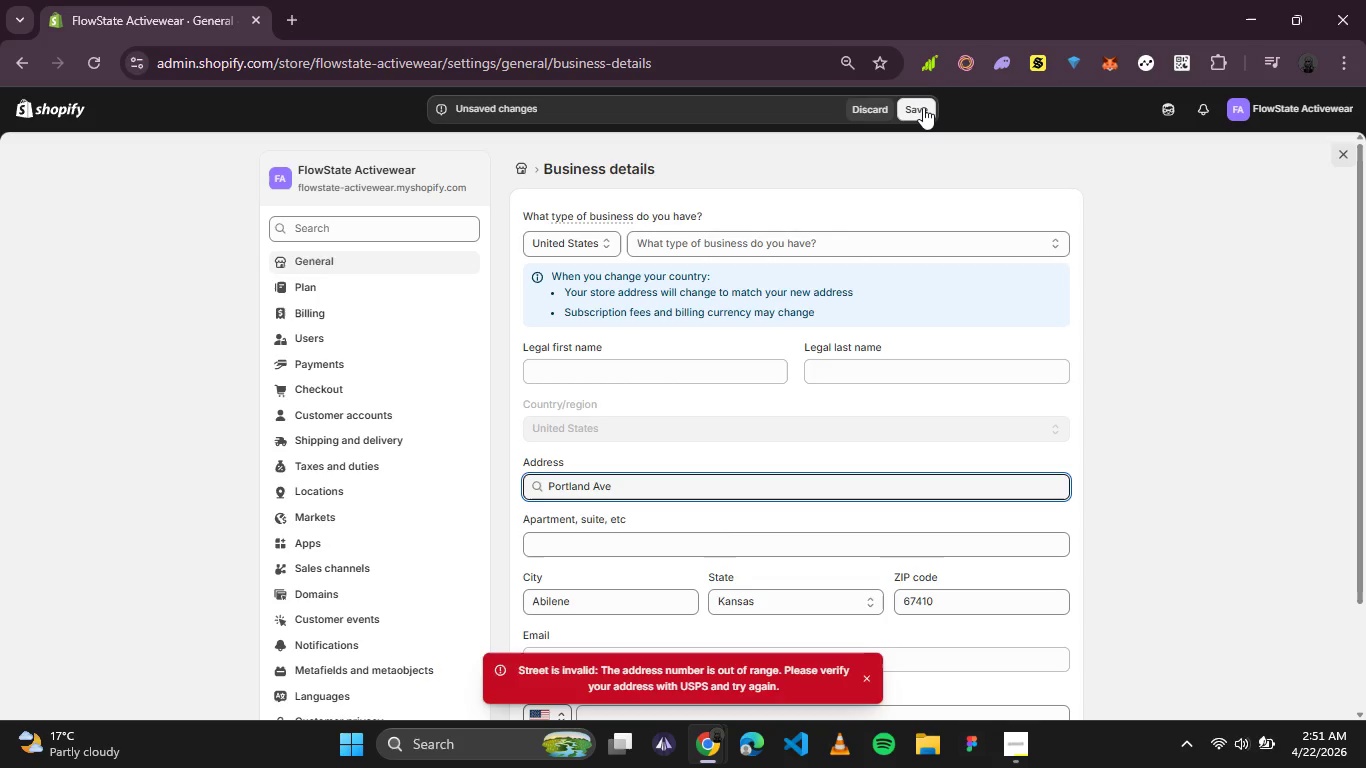 
wait(11.3)
 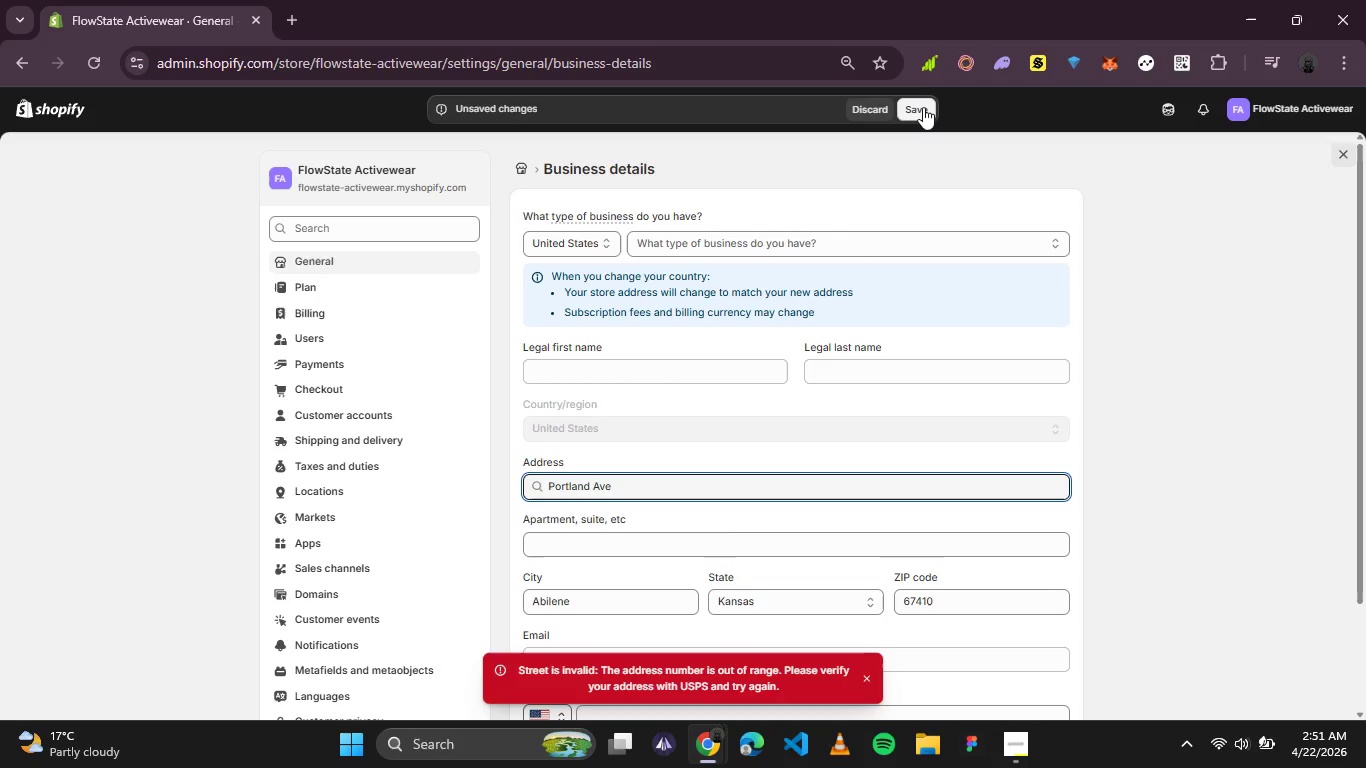 
scroll: coordinate [691, 339], scroll_direction: down, amount: 1.0
 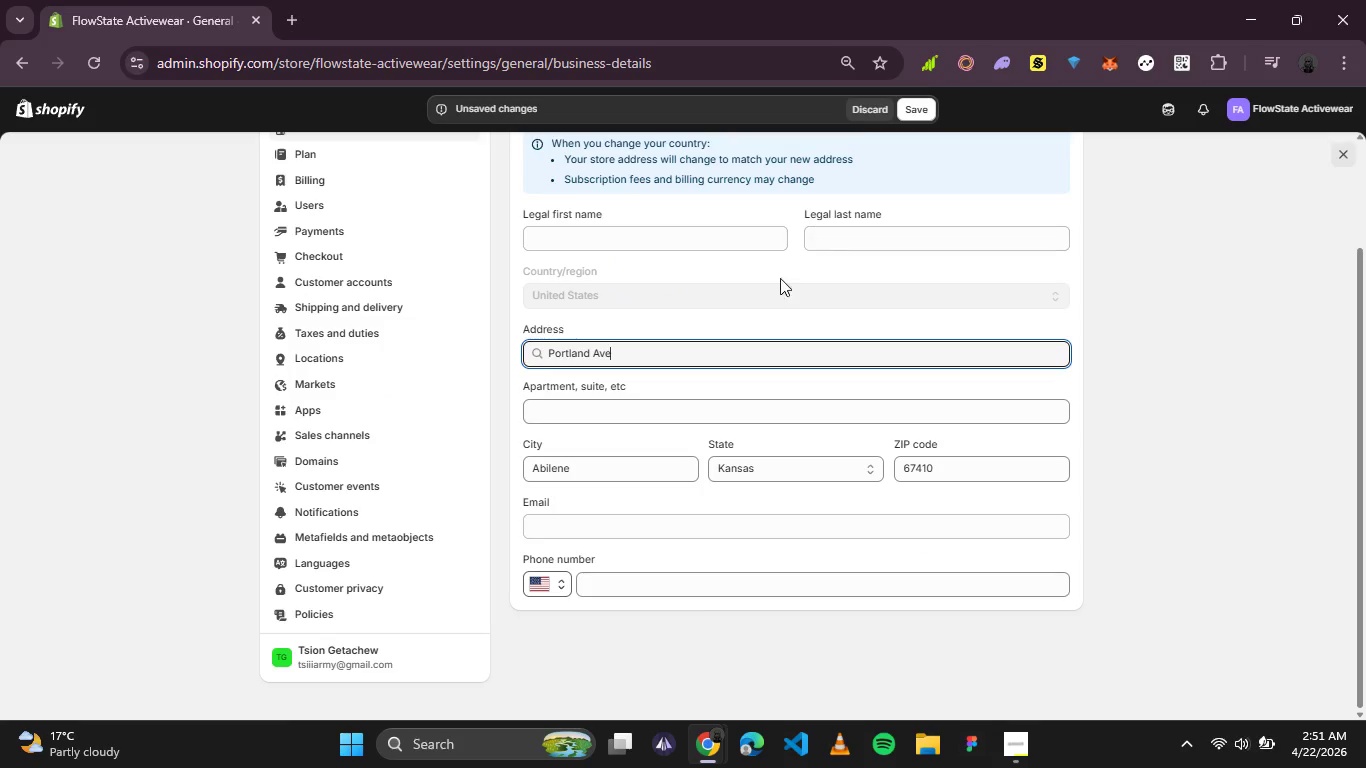 
left_click([702, 350])
 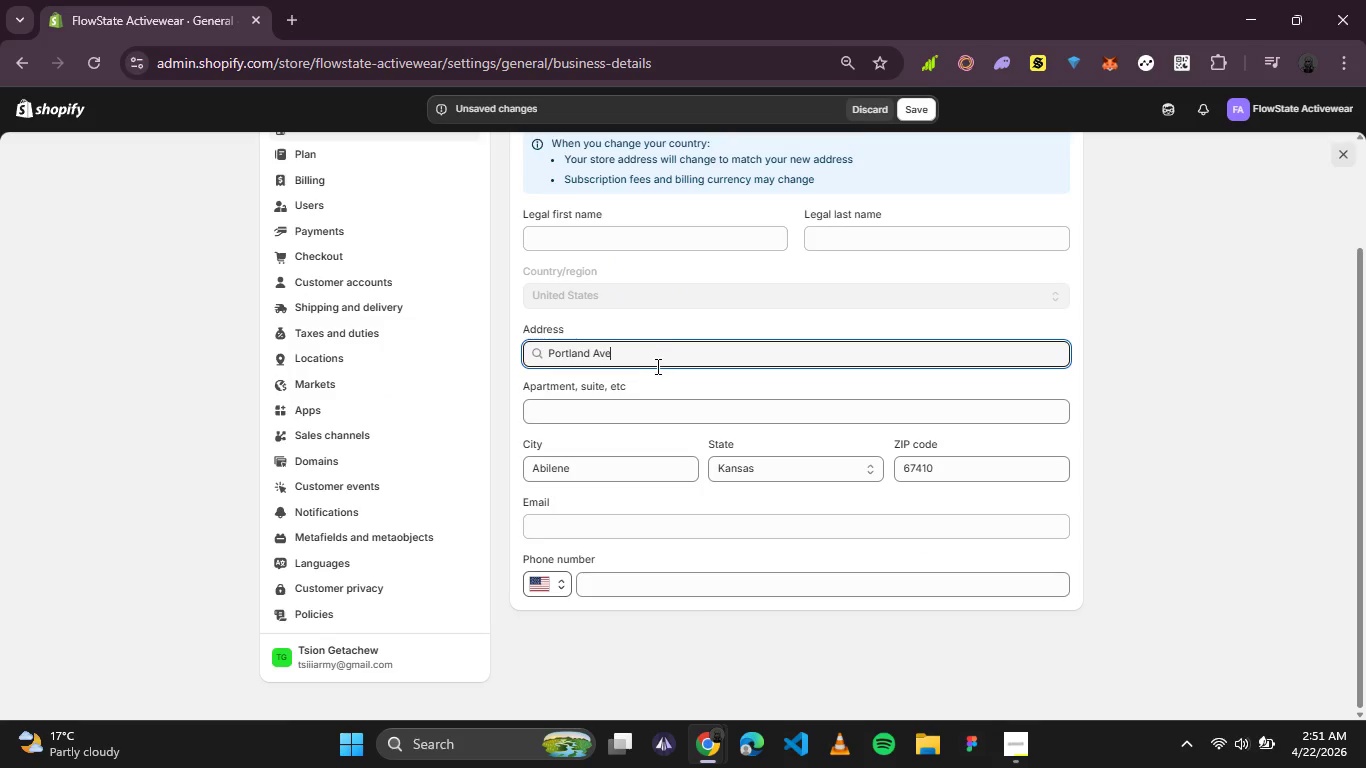 
left_click_drag(start_coordinate=[651, 355], to_coordinate=[536, 357])
 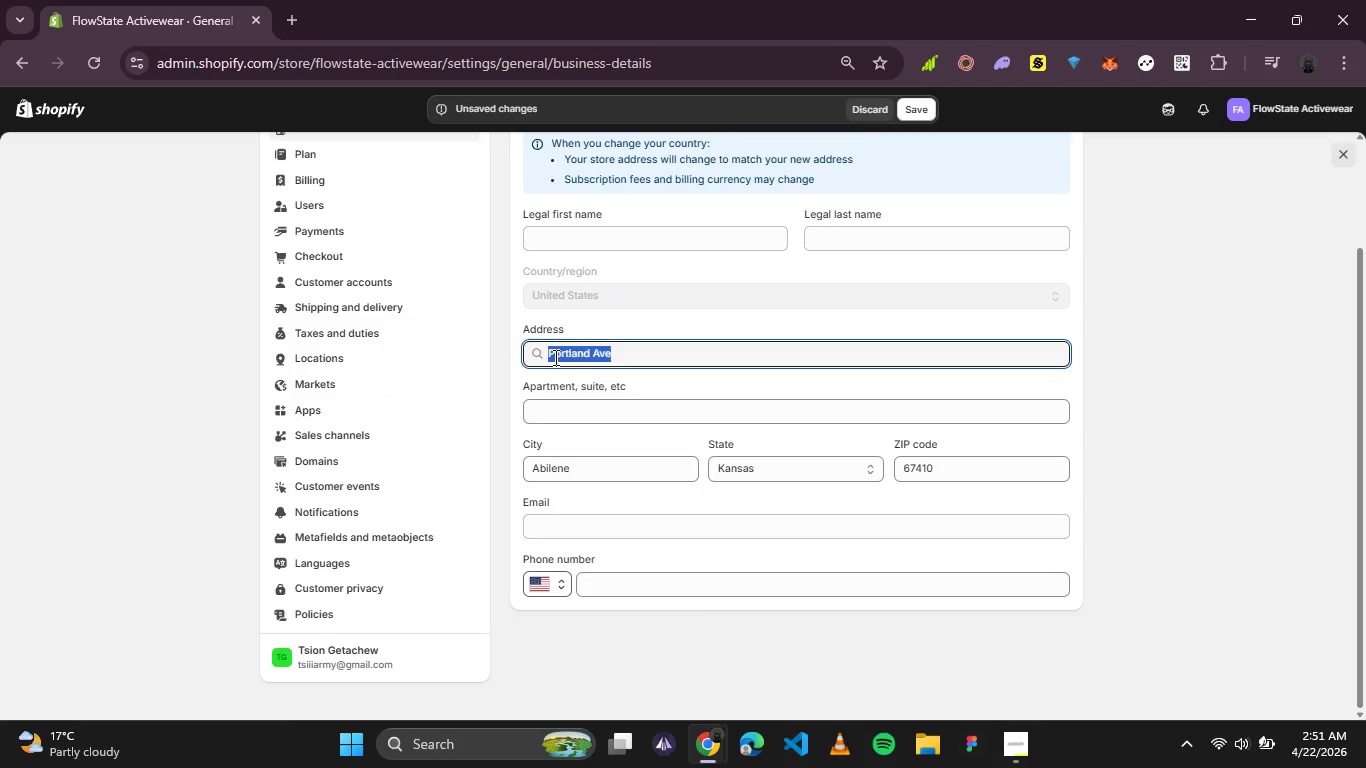 
key(Backspace)
type(134 port)
 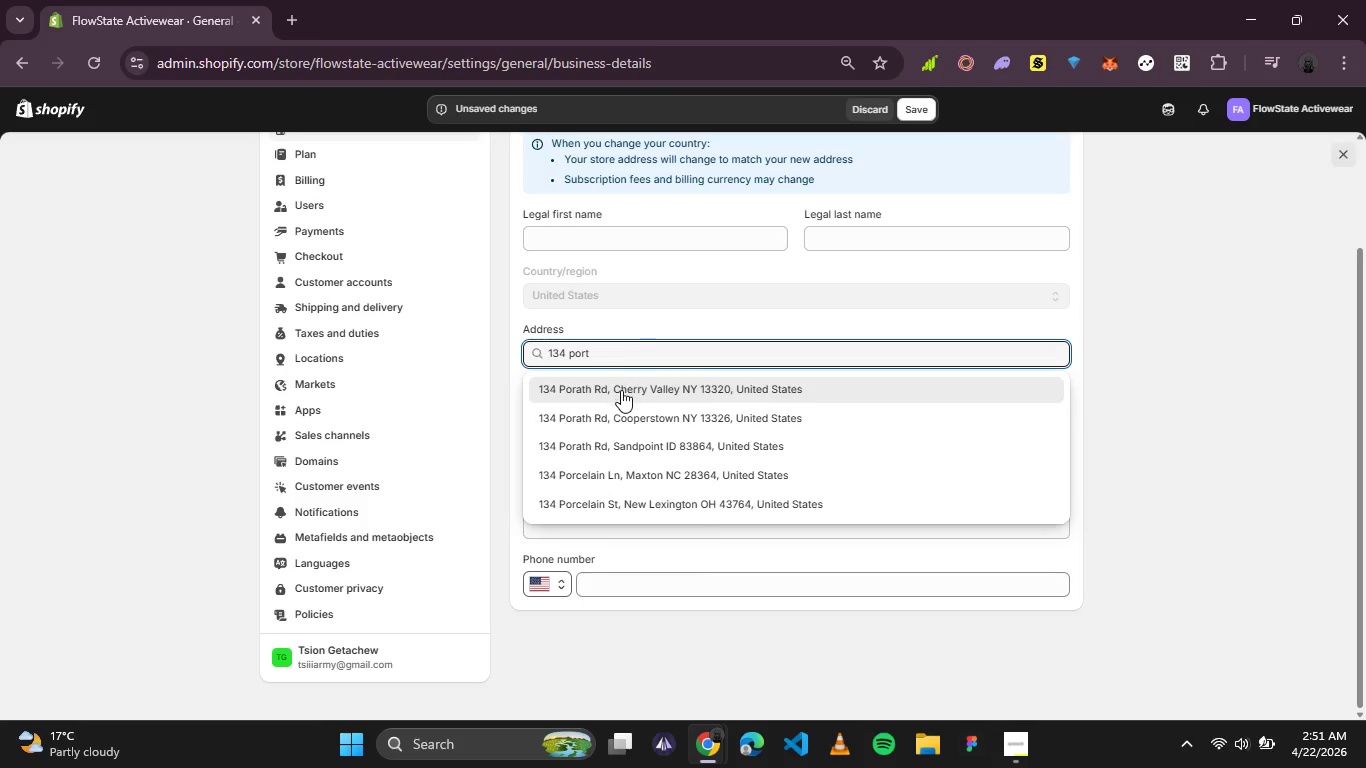 
left_click([621, 390])
 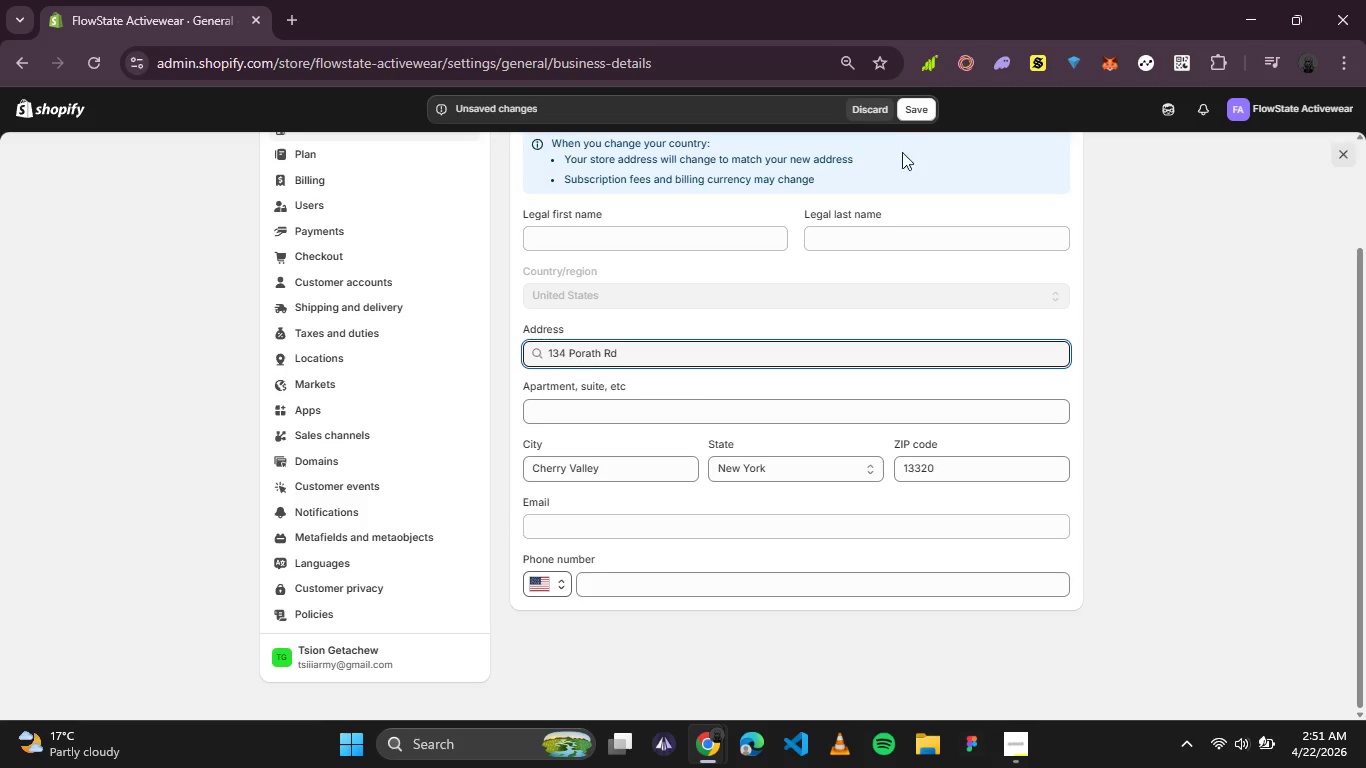 
left_click([918, 110])
 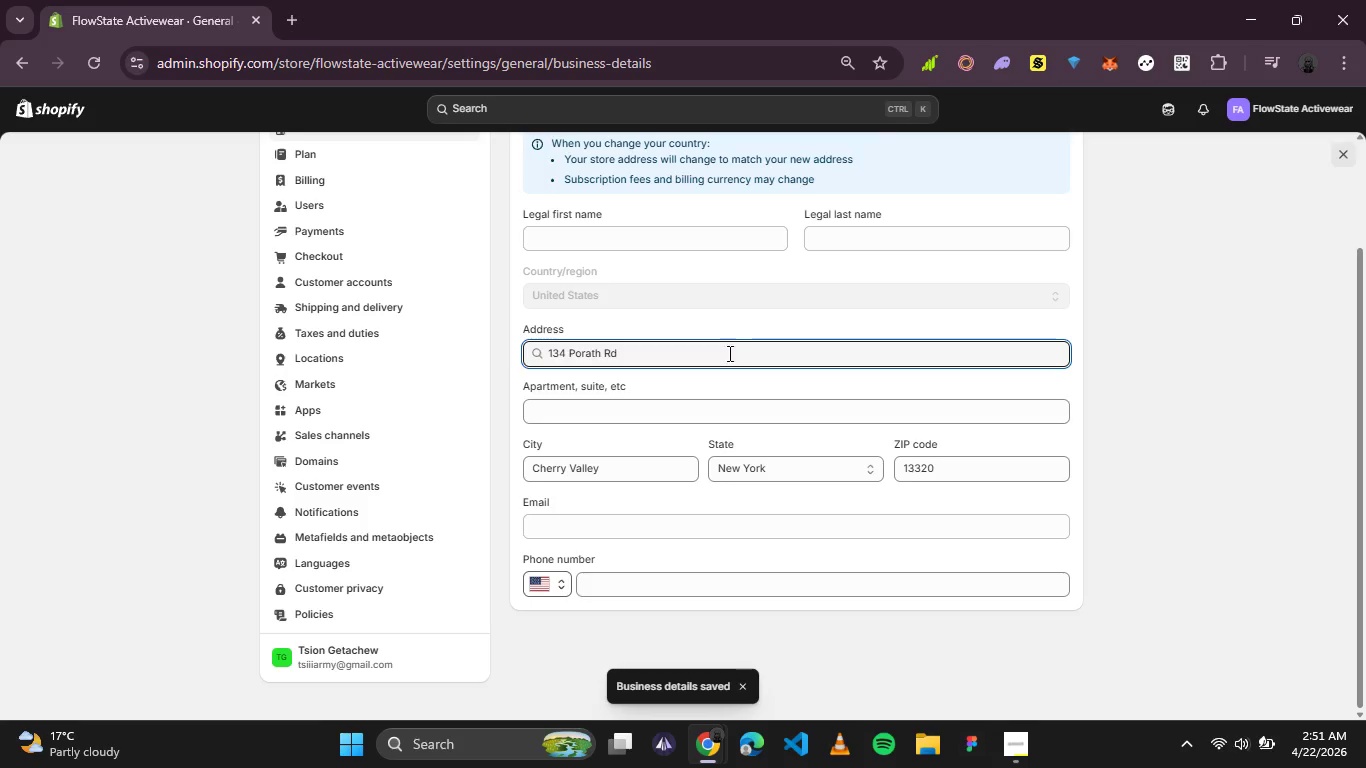 
wait(5.84)
 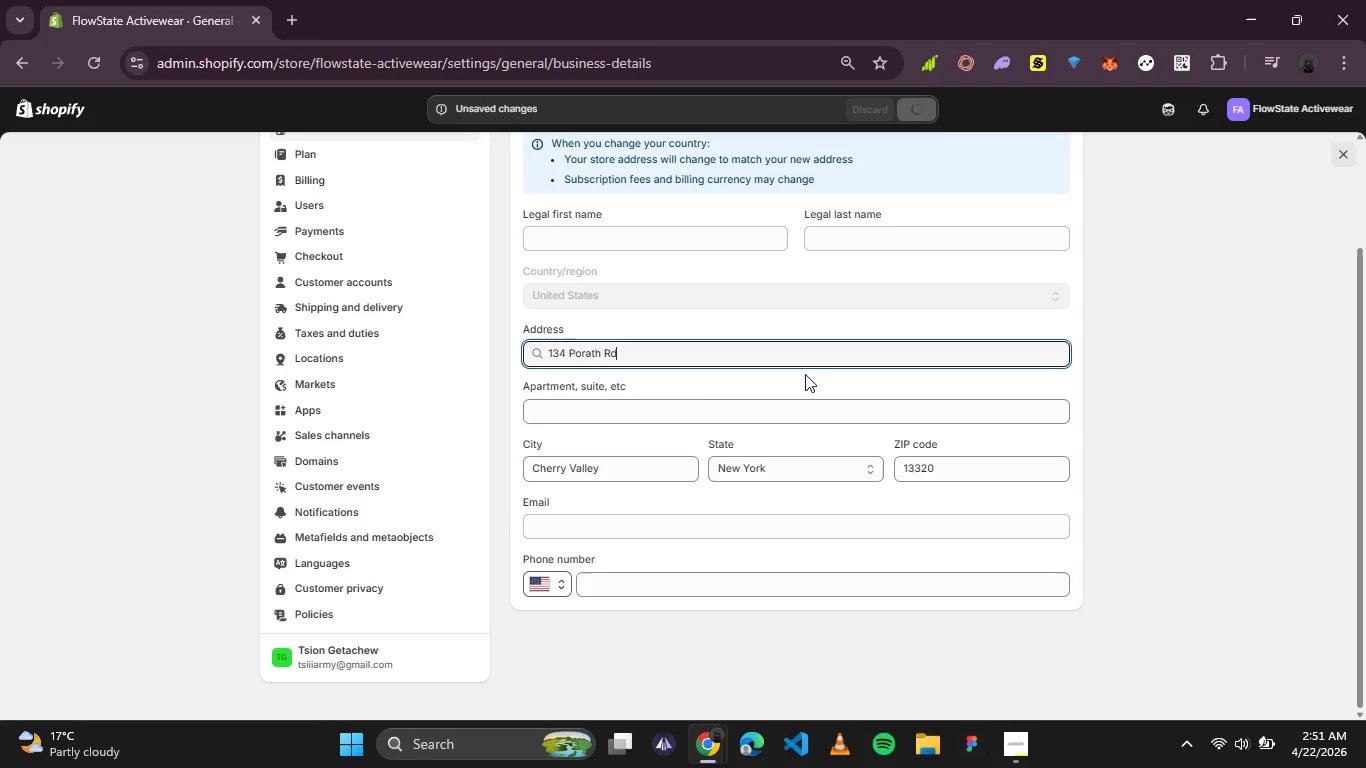 
scroll: coordinate [649, 332], scroll_direction: up, amount: 3.0
 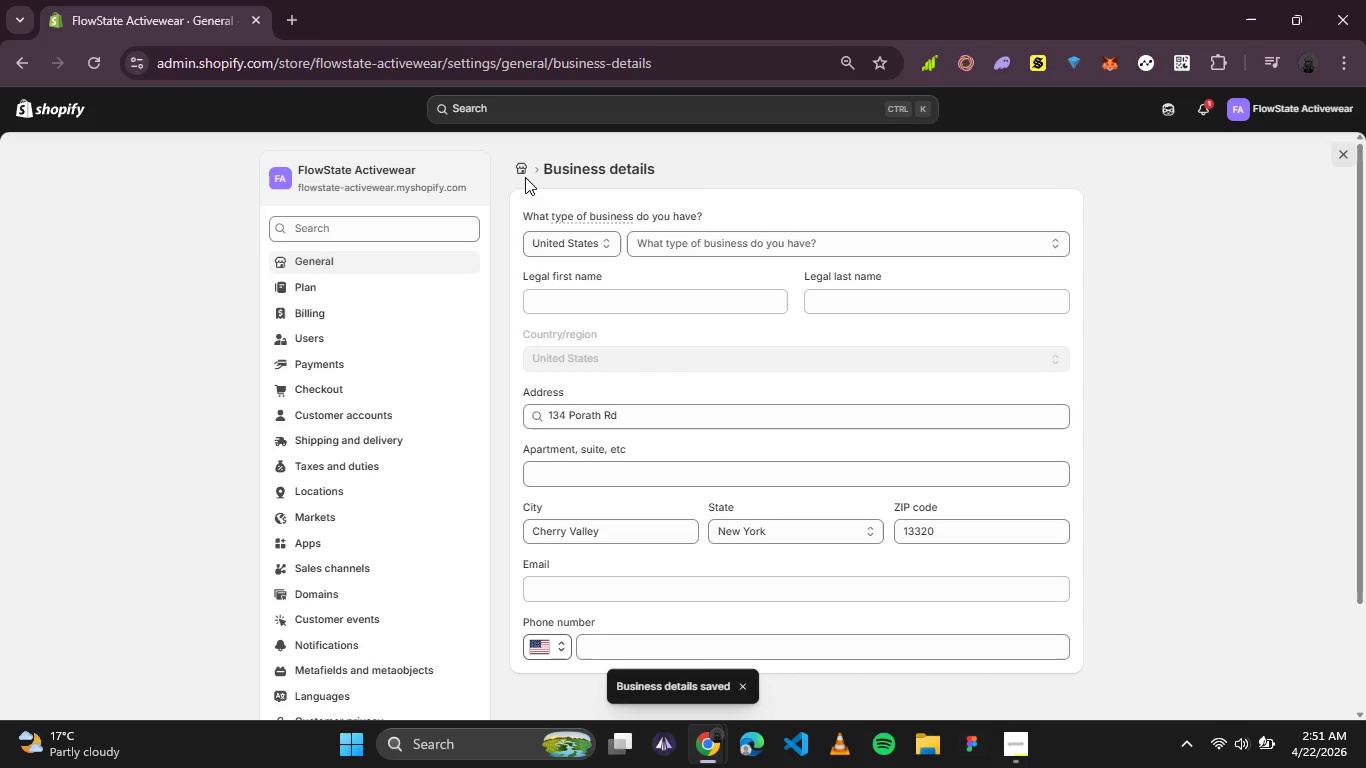 
double_click([525, 171])
 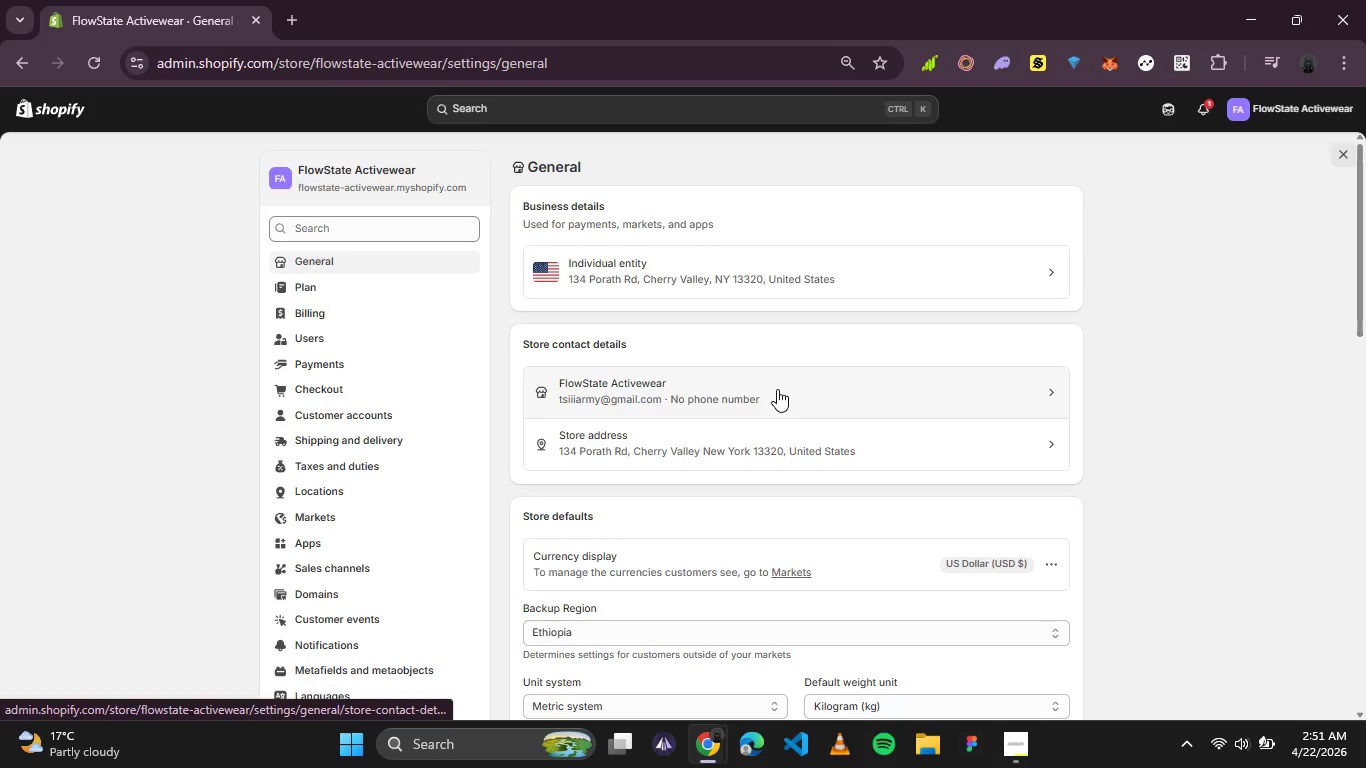 
wait(5.41)
 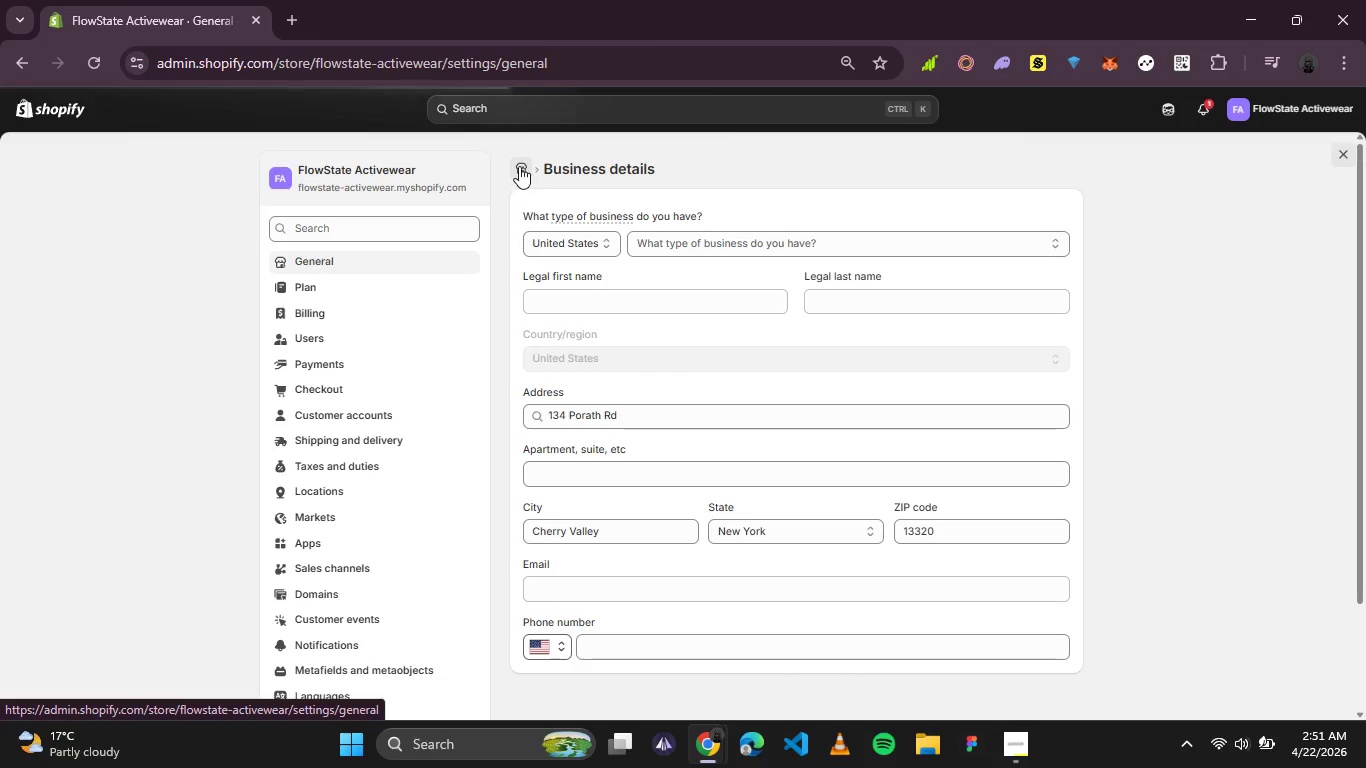 
left_click([827, 392])
 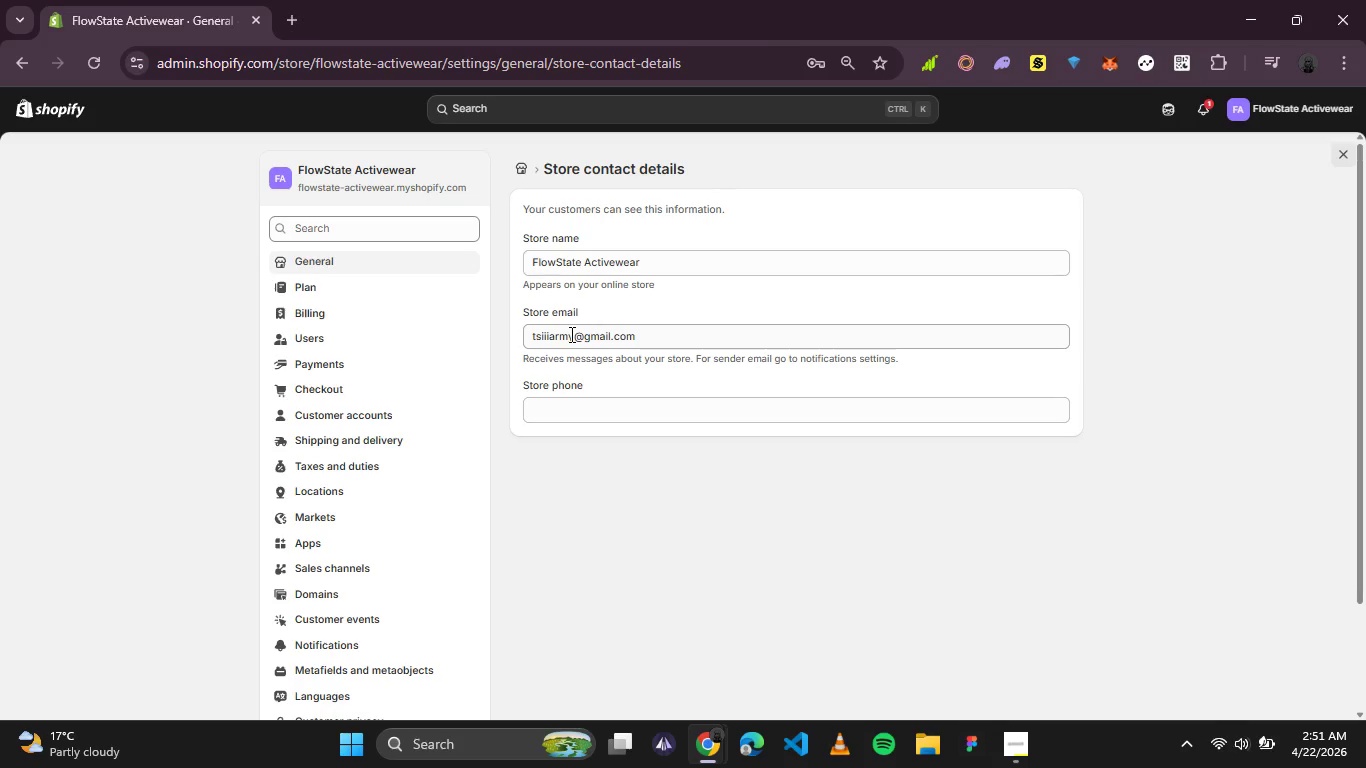 
left_click_drag(start_coordinate=[577, 334], to_coordinate=[520, 337])
 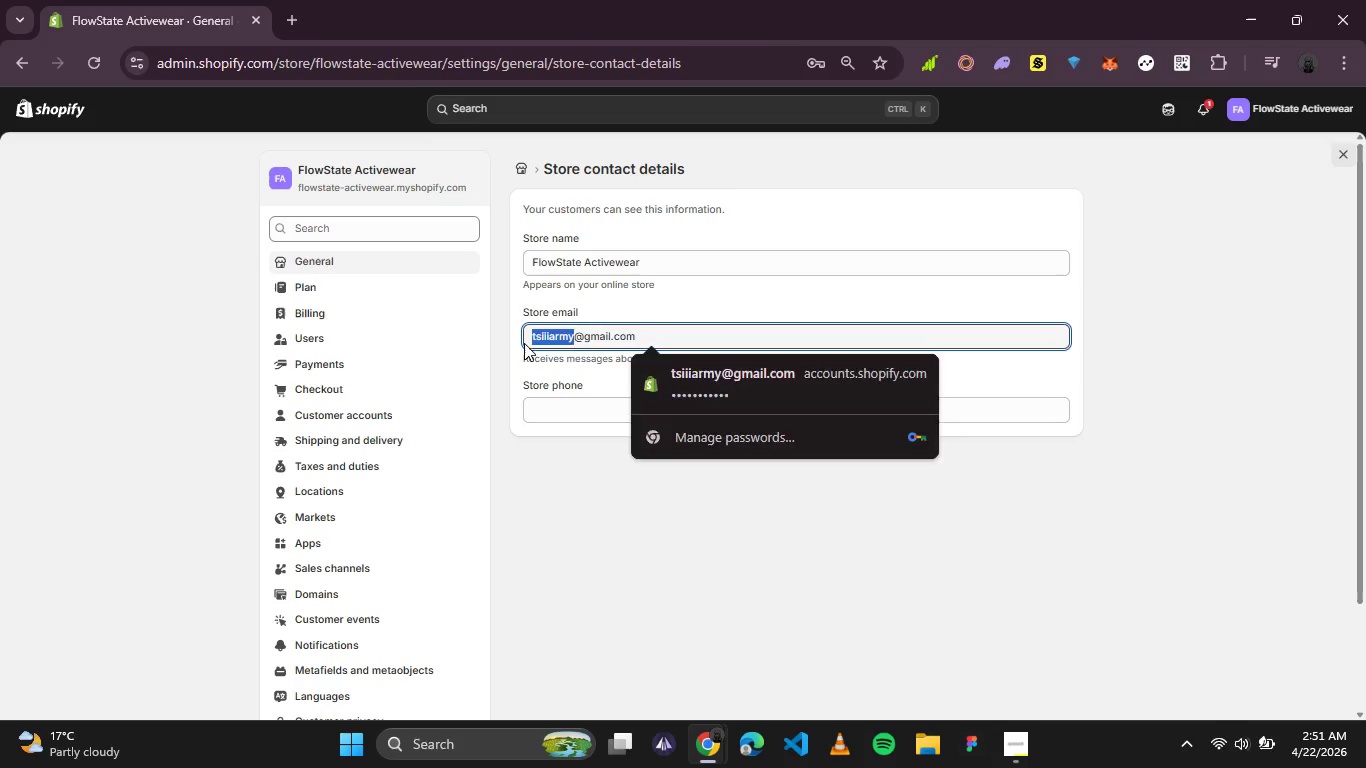 
type(hello)
 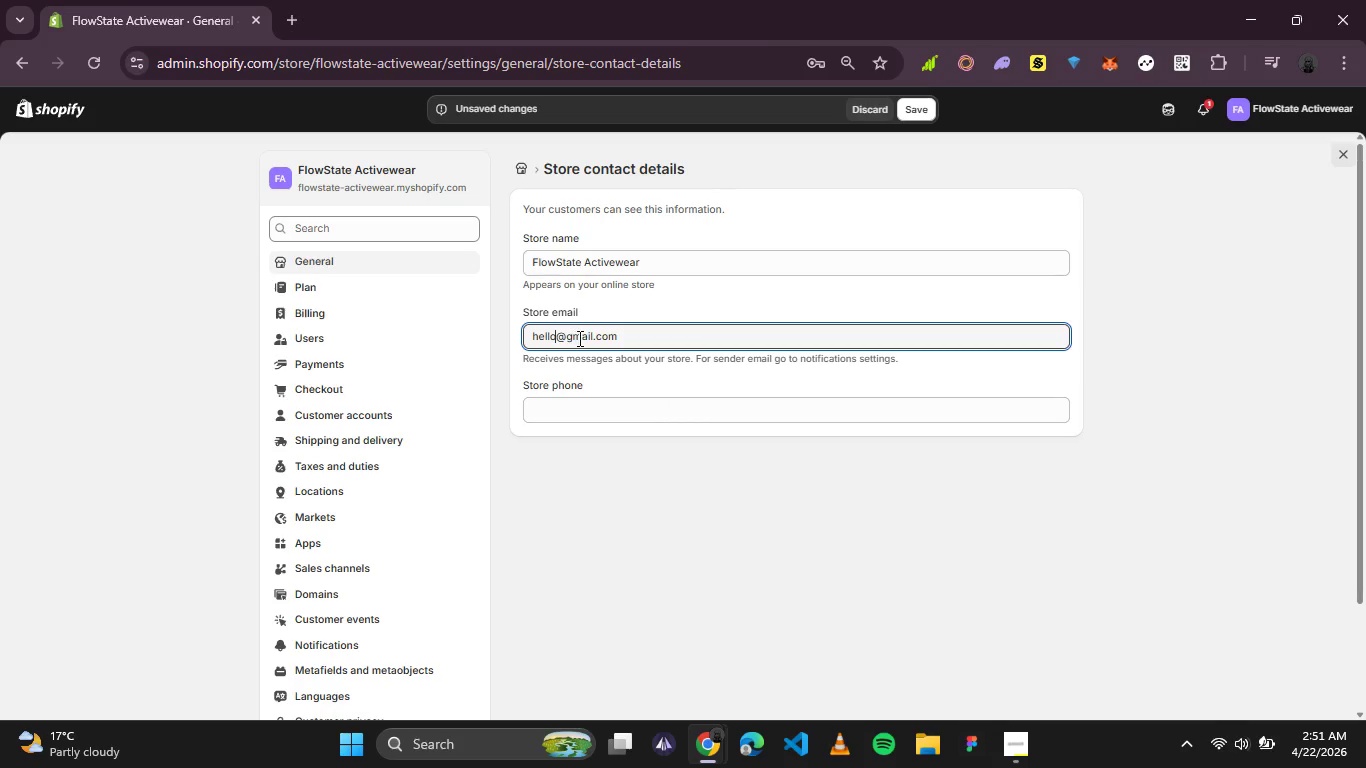 
double_click([581, 338])
 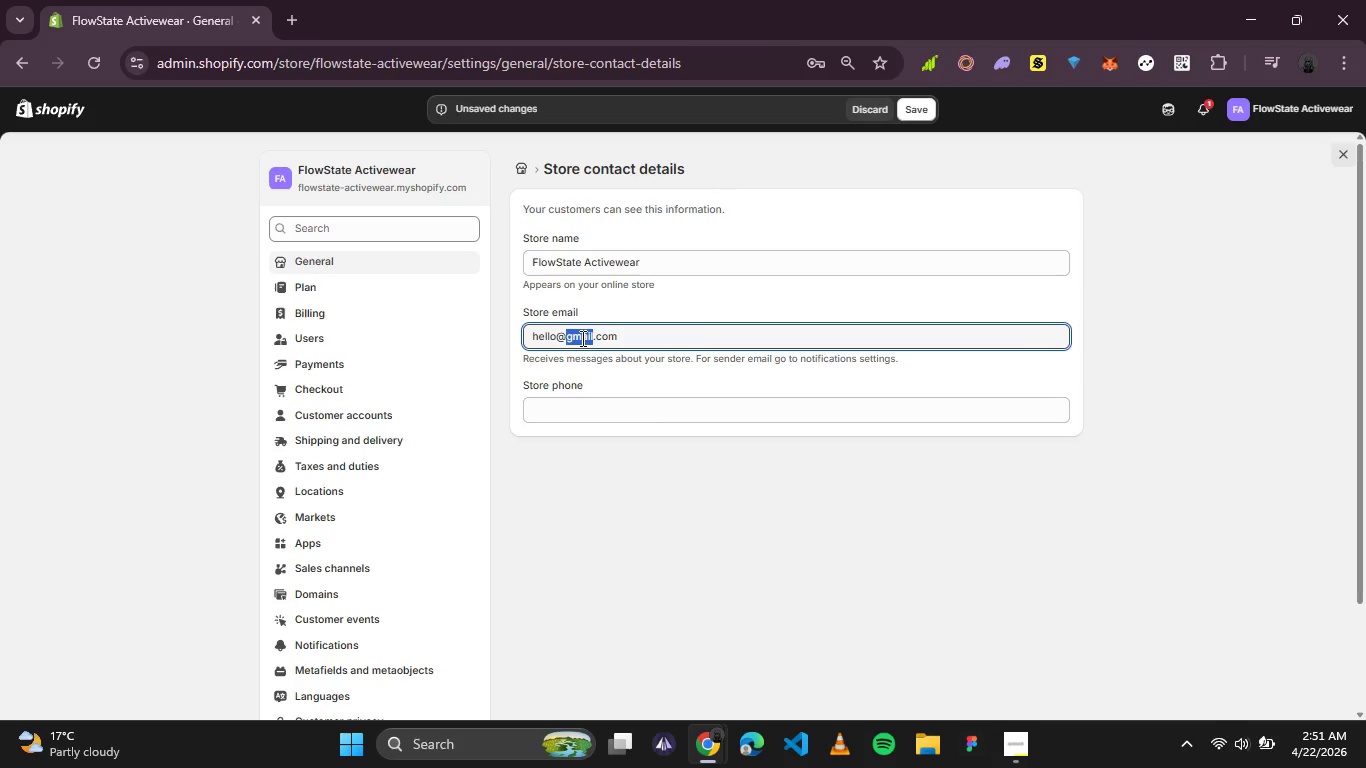 
type(flowstate)
 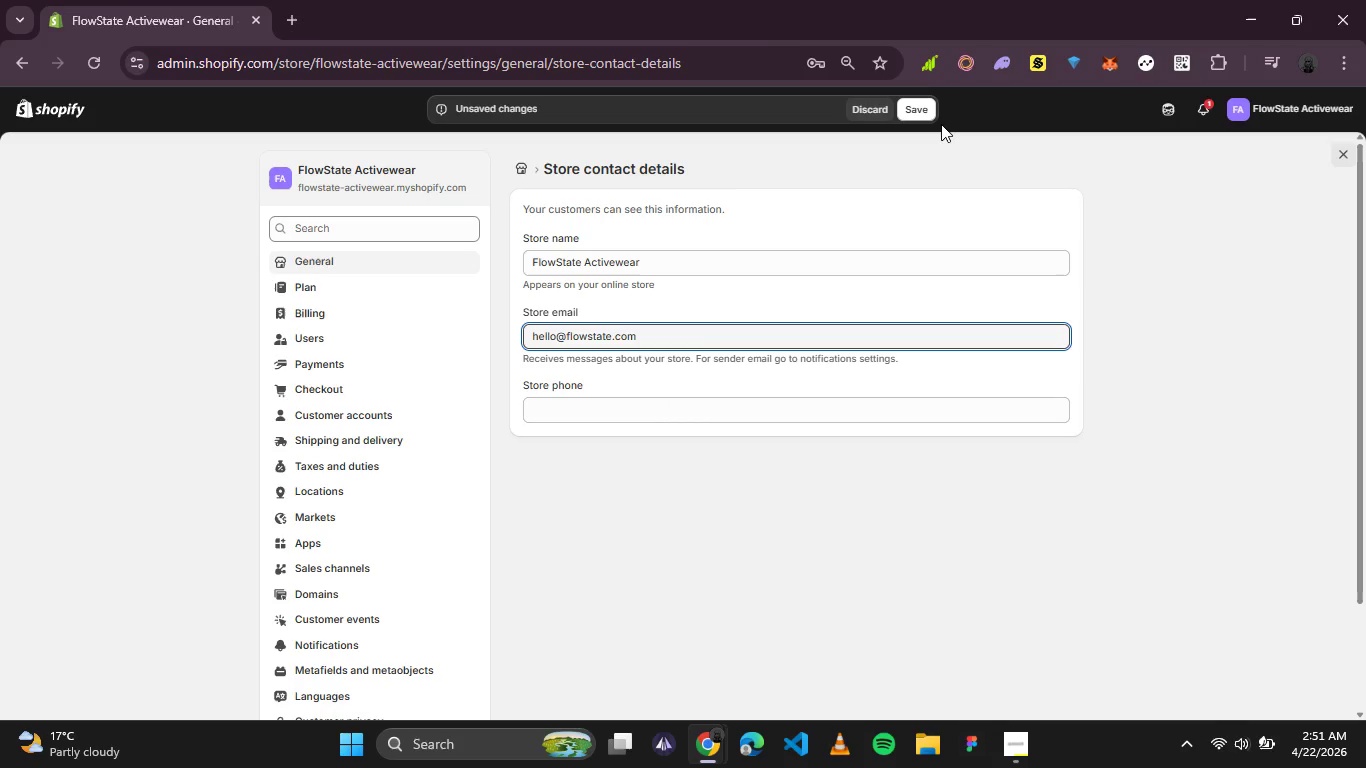 
left_click([918, 115])
 